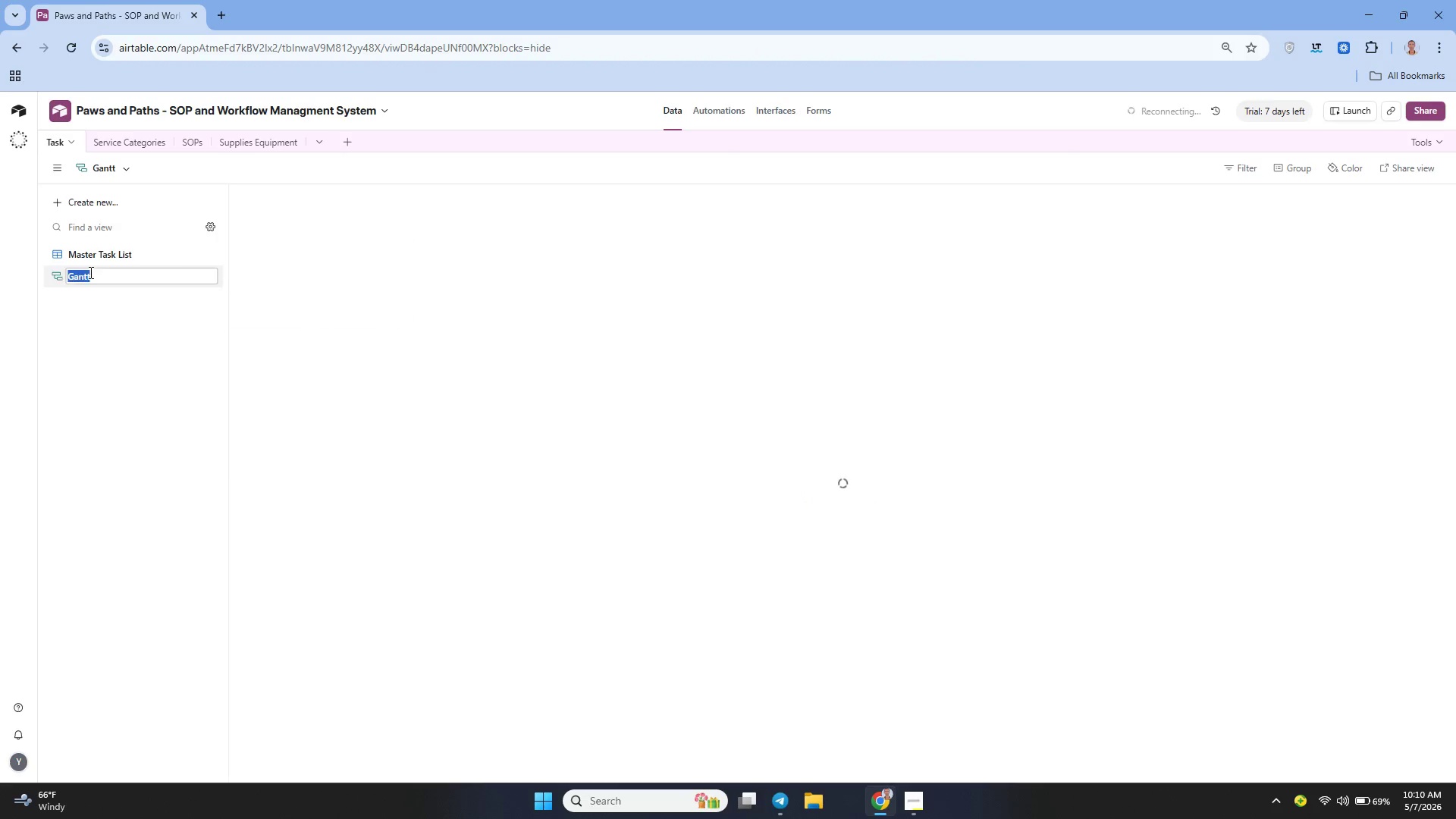 
triple_click([89, 272])
 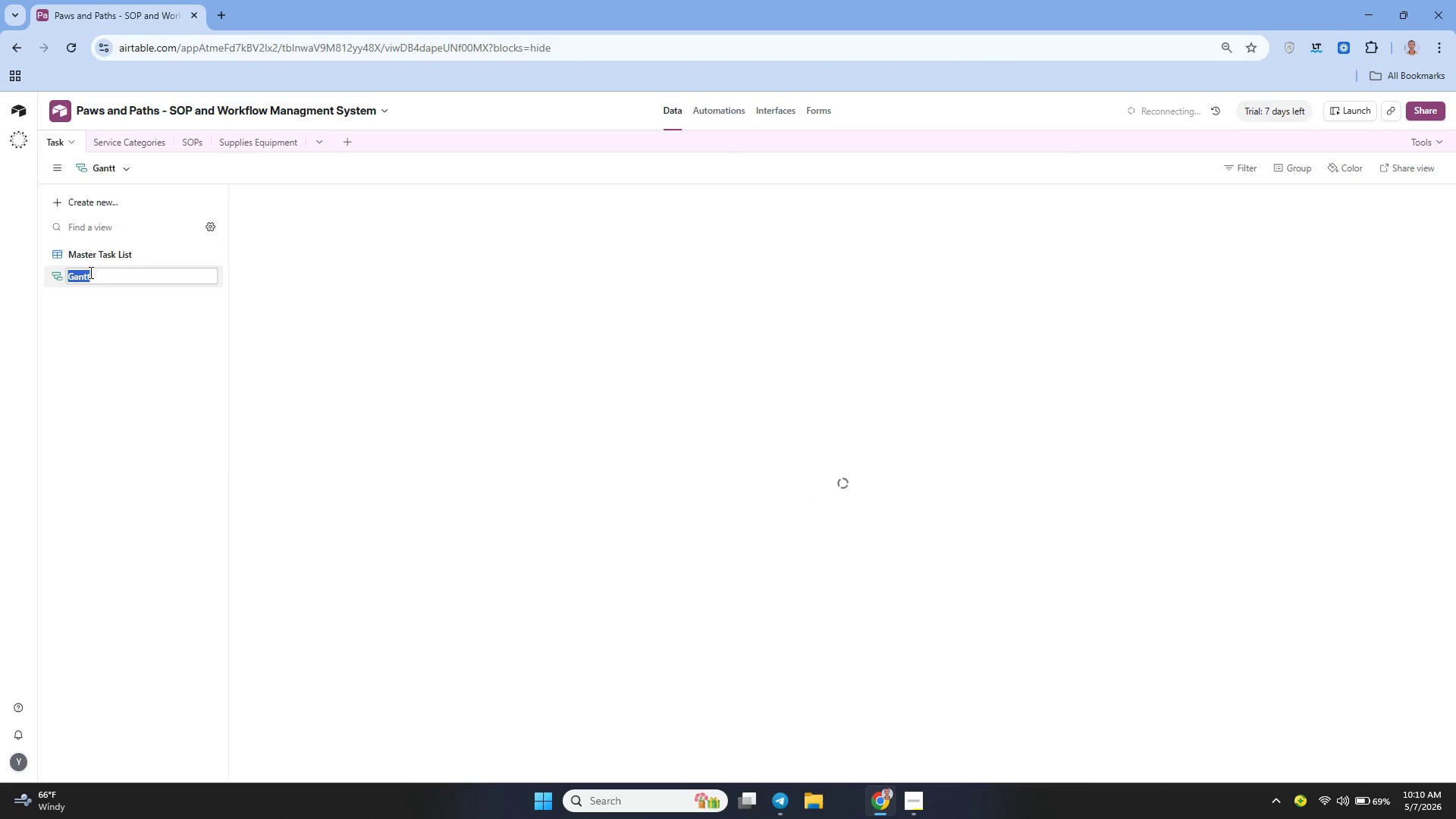 
key(Backspace)
type(Boarding Intake Timeline)
 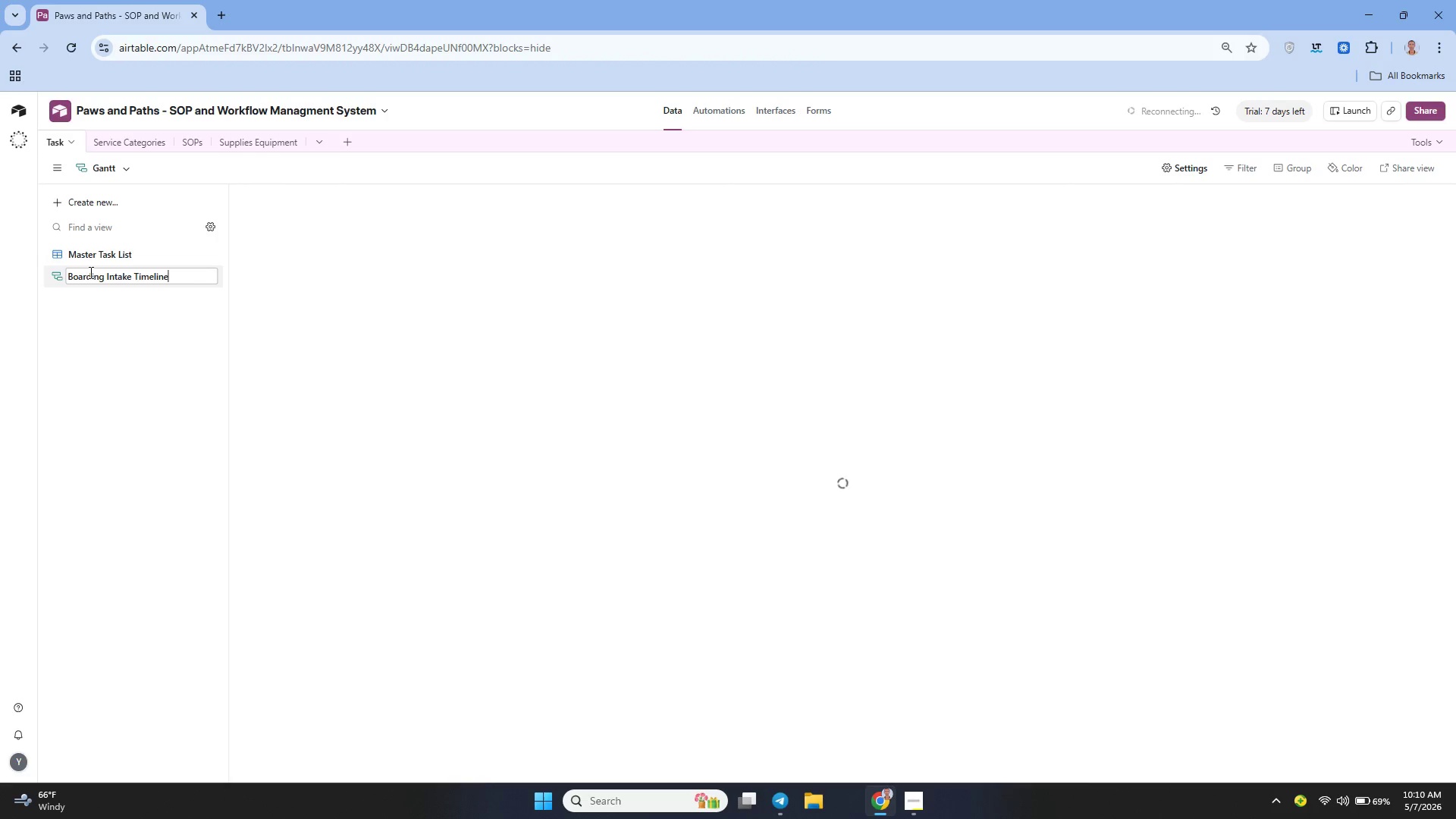 
left_click([133, 341])
 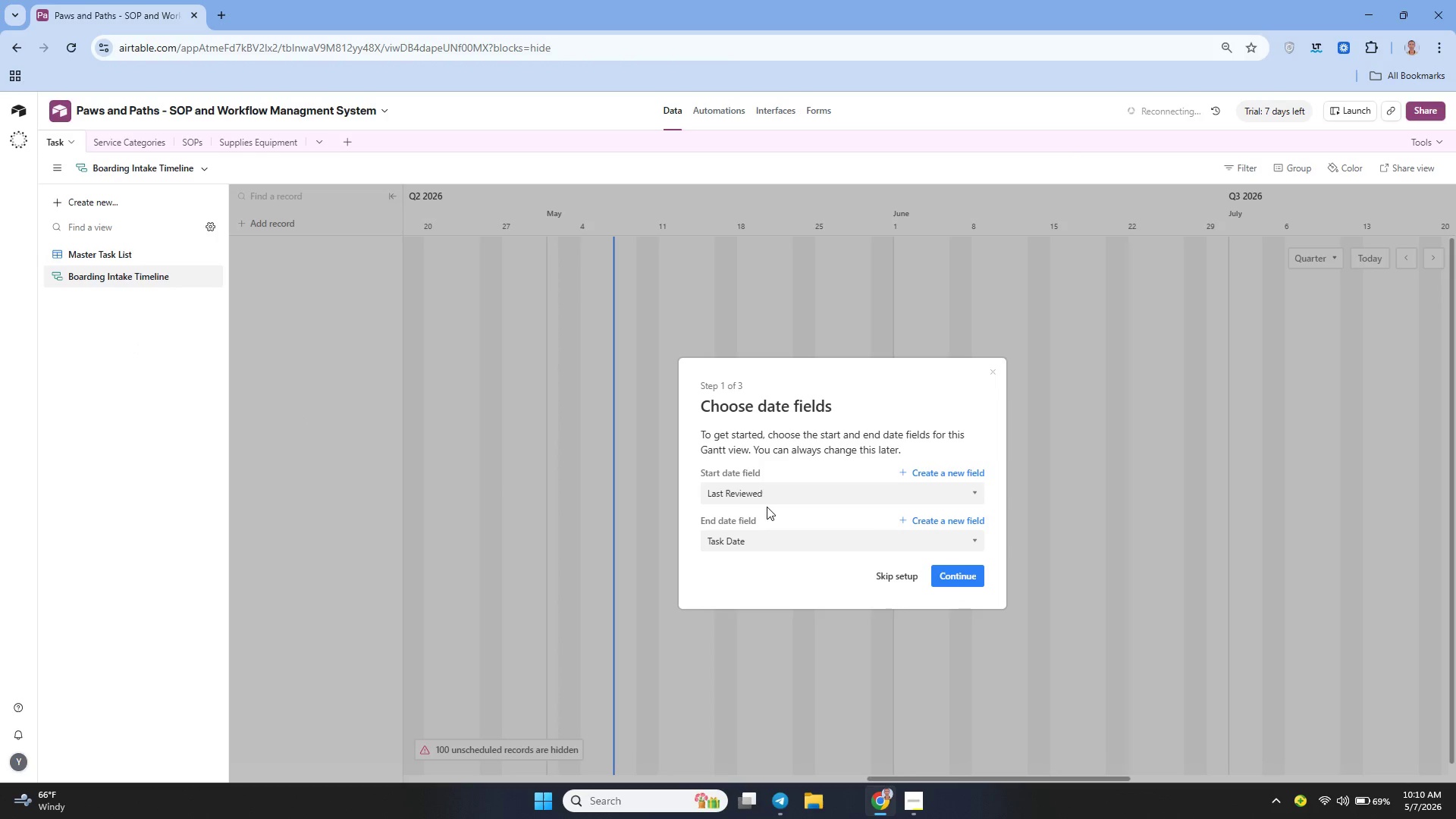 
wait(9.83)
 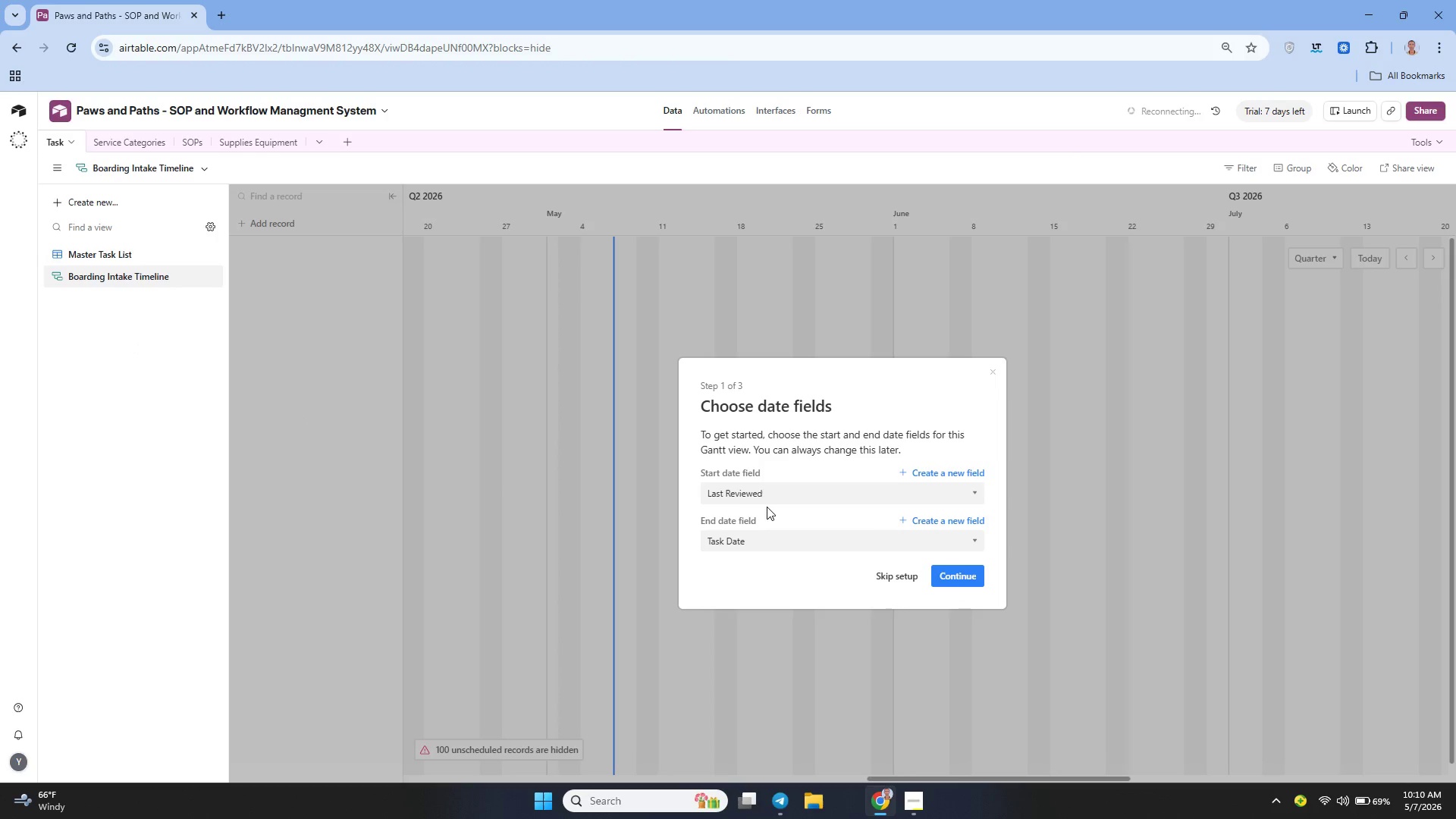 
left_click([770, 489])
 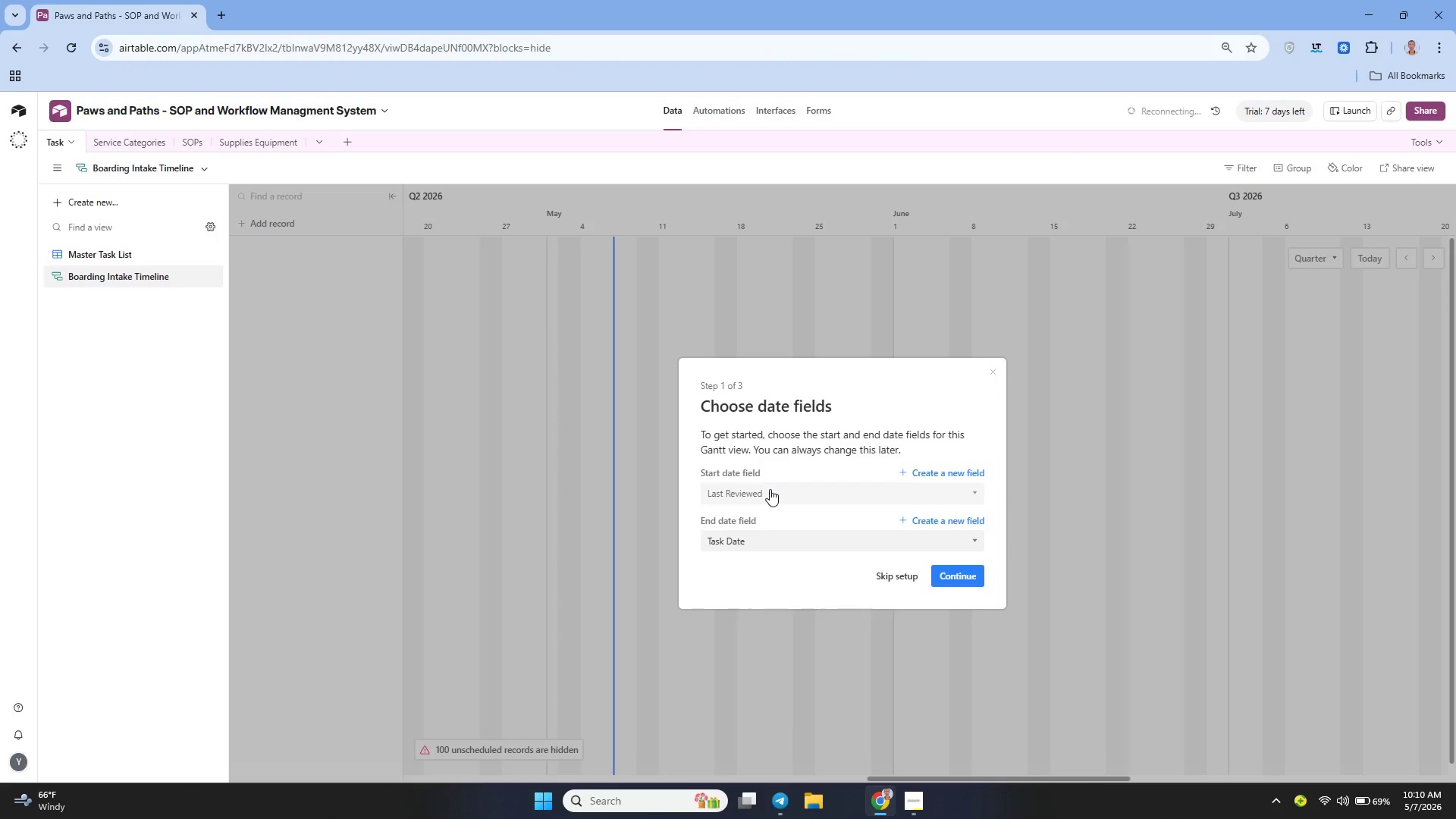 
mouse_move([779, 507])
 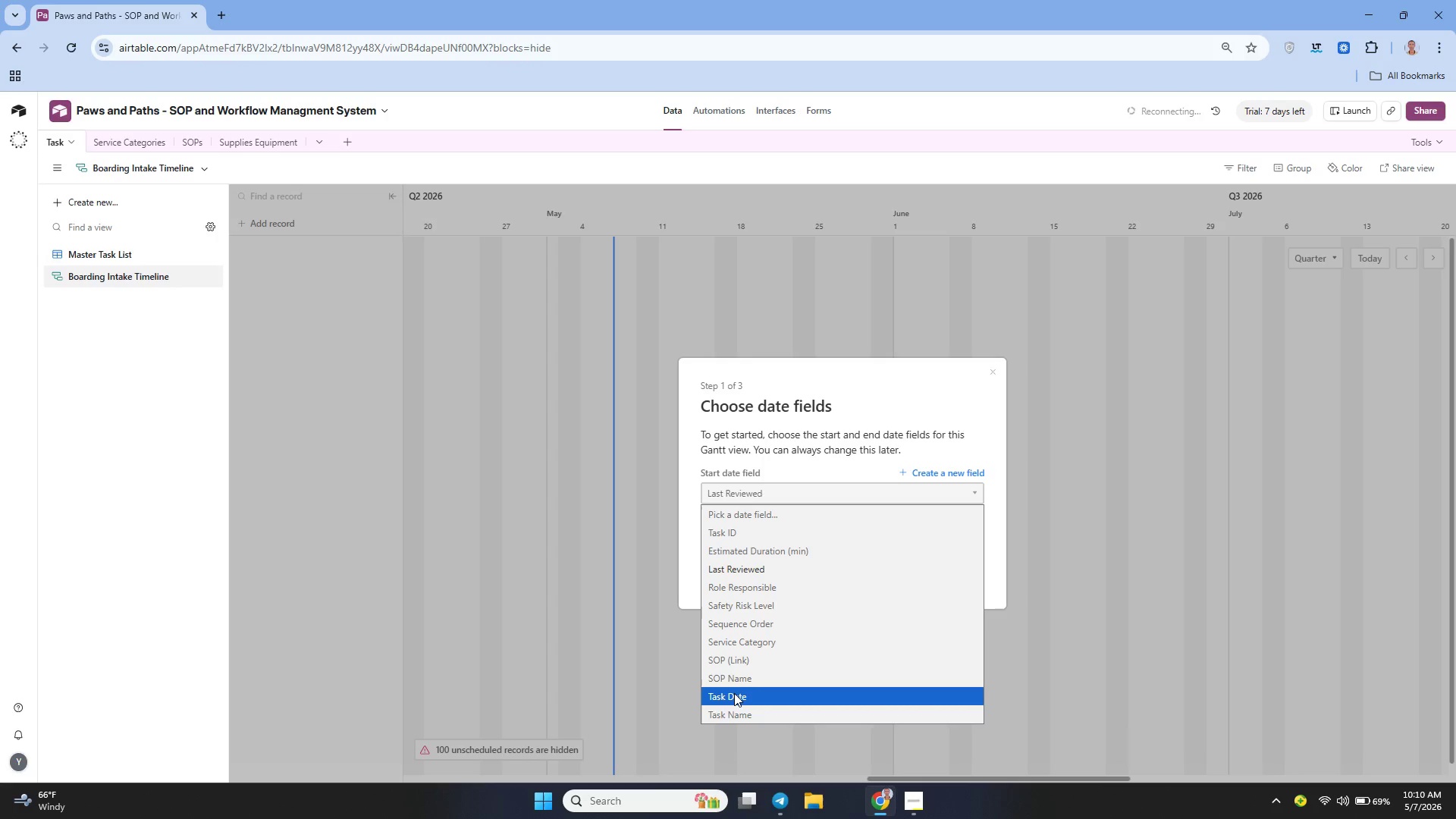 
left_click([734, 693])
 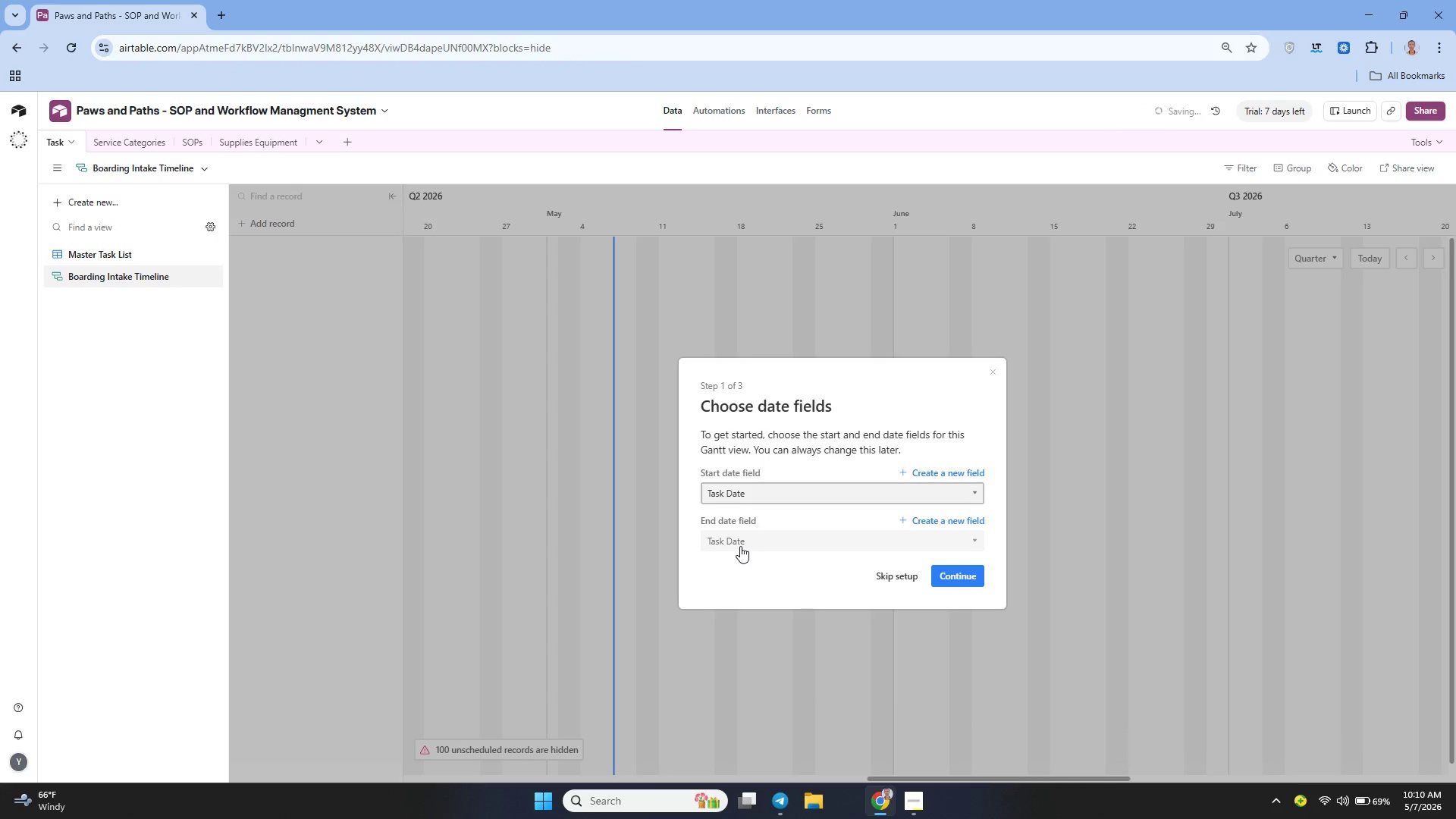 
left_click([739, 545])
 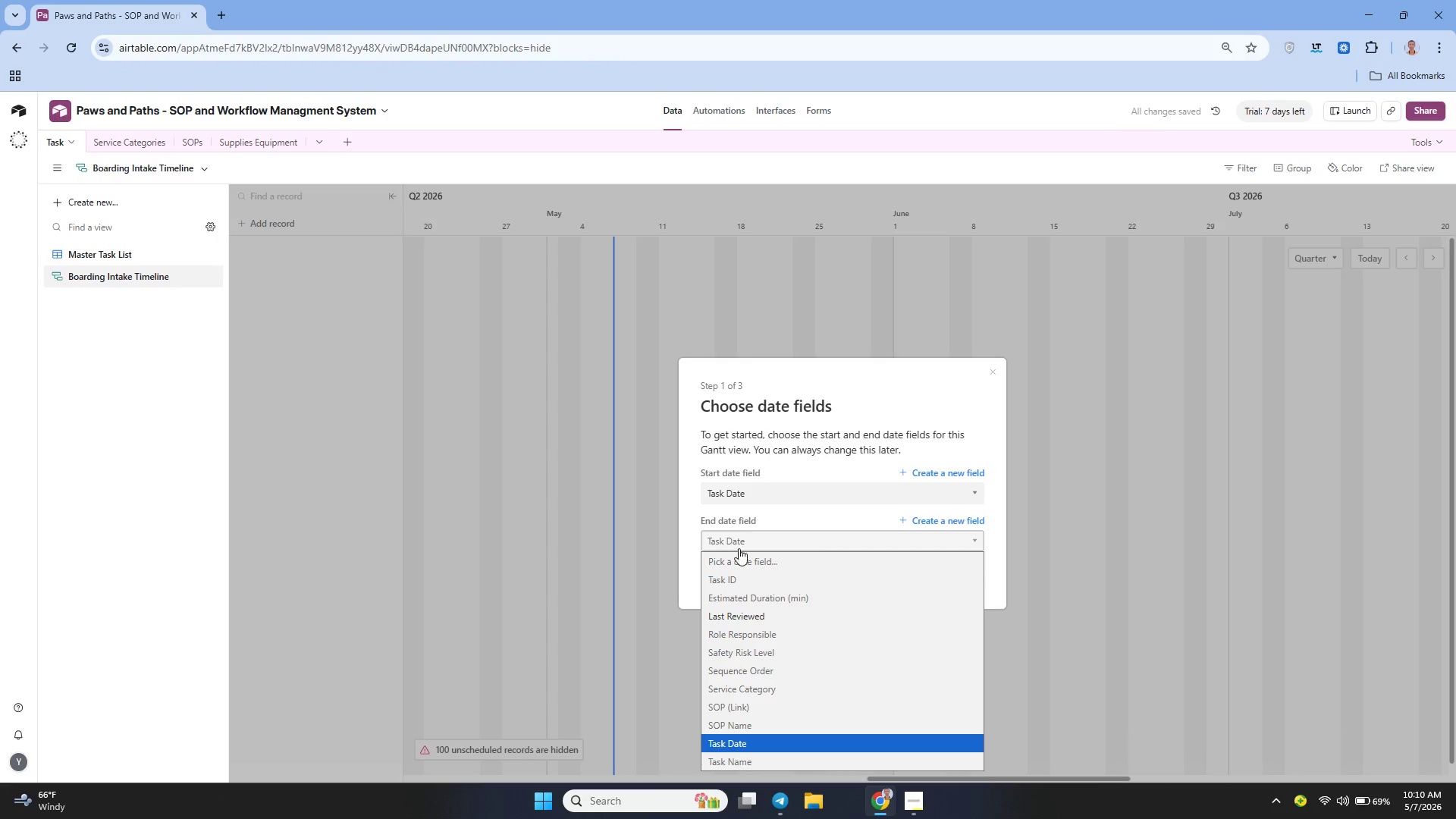 
left_click([695, 527])
 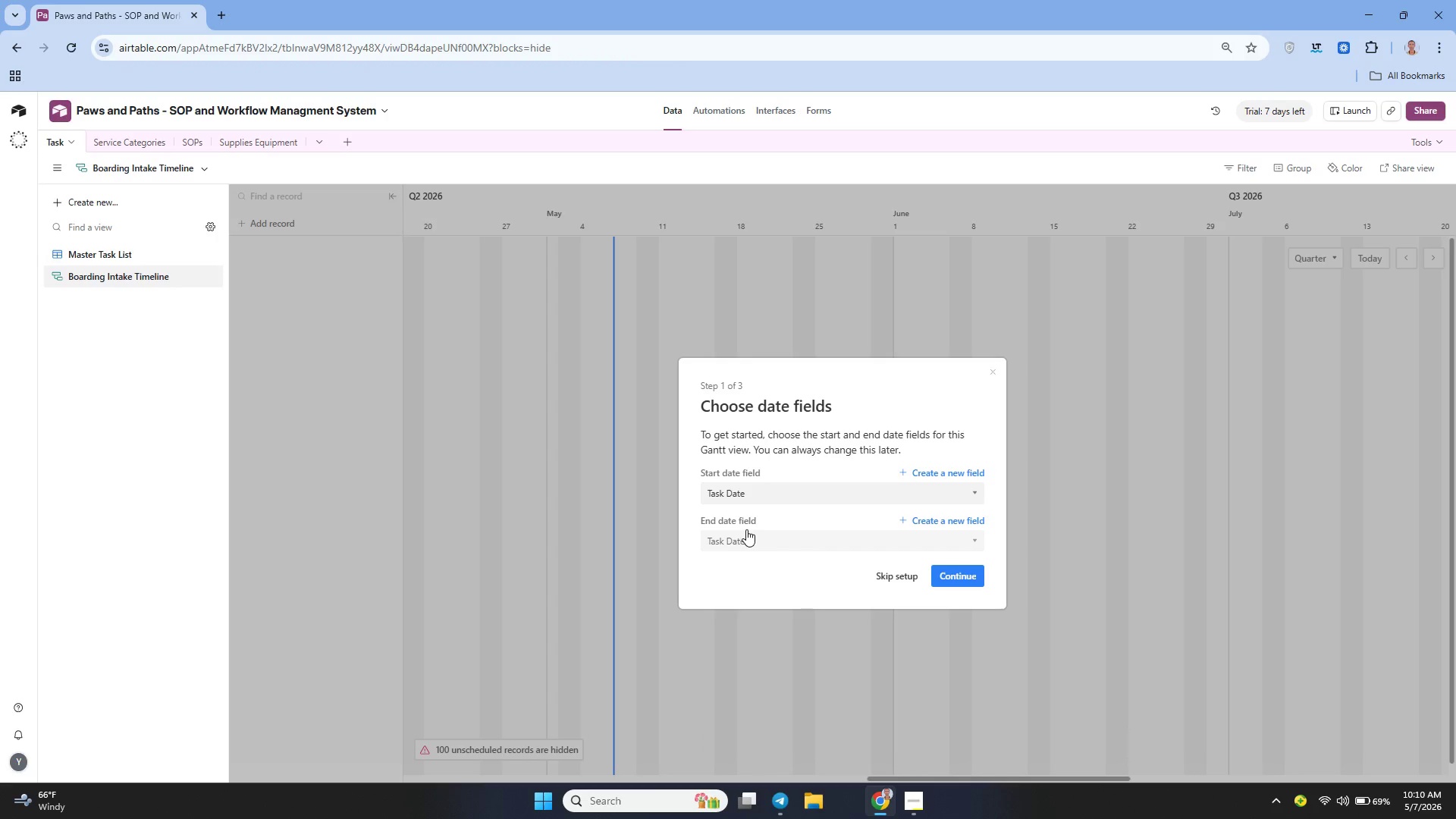 
left_click([747, 533])
 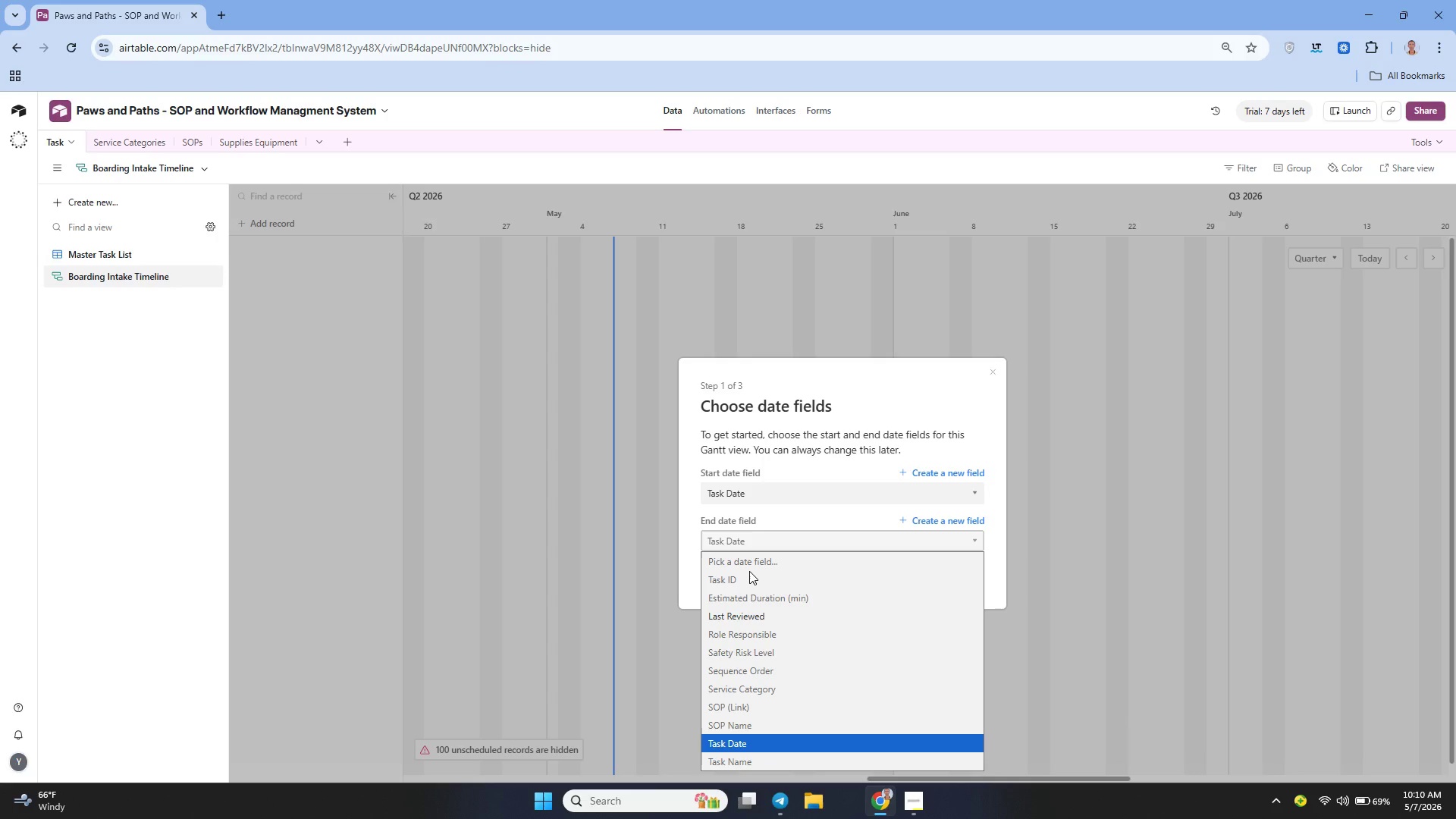 
left_click([758, 560])
 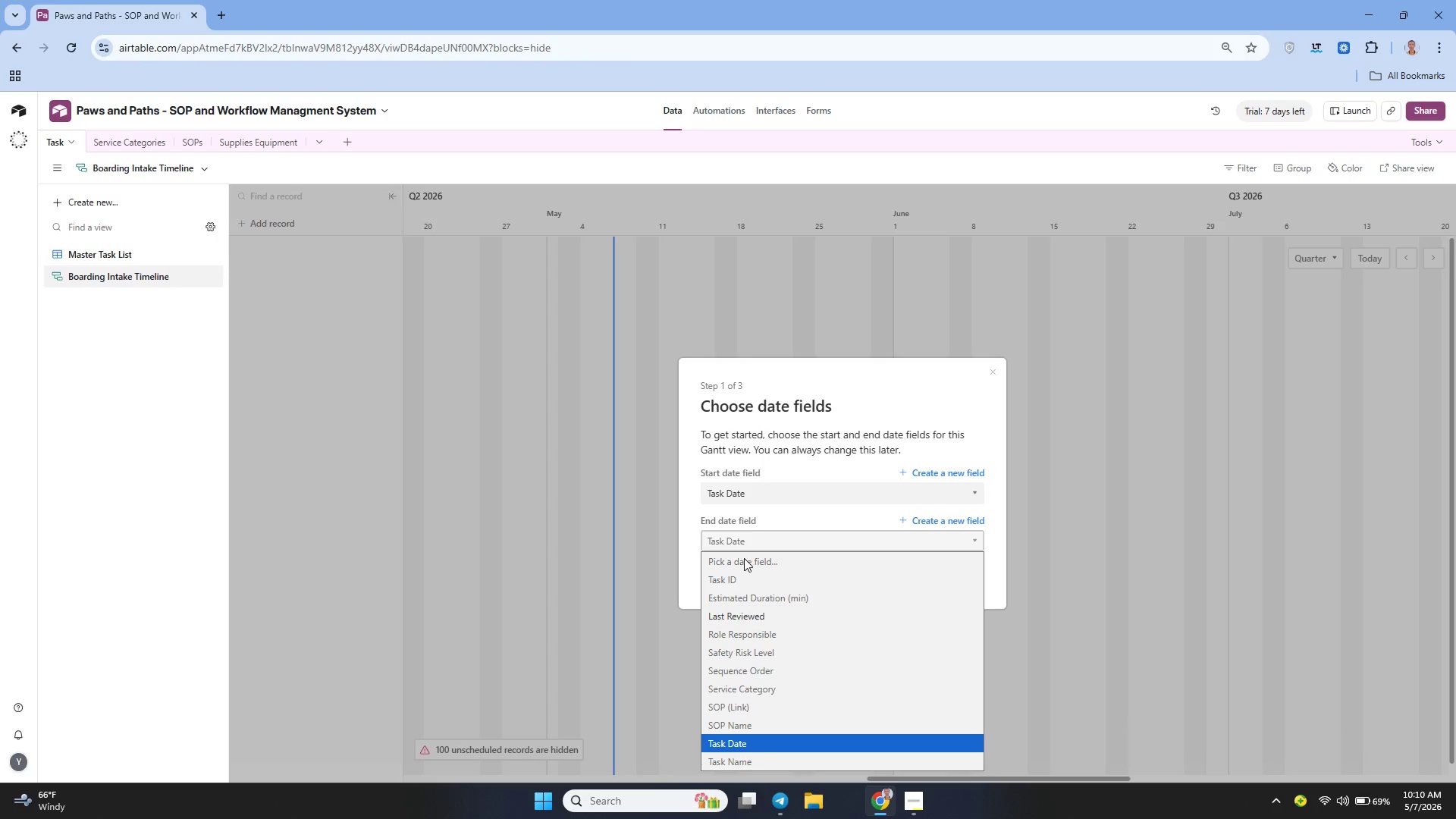 
left_click([744, 558])
 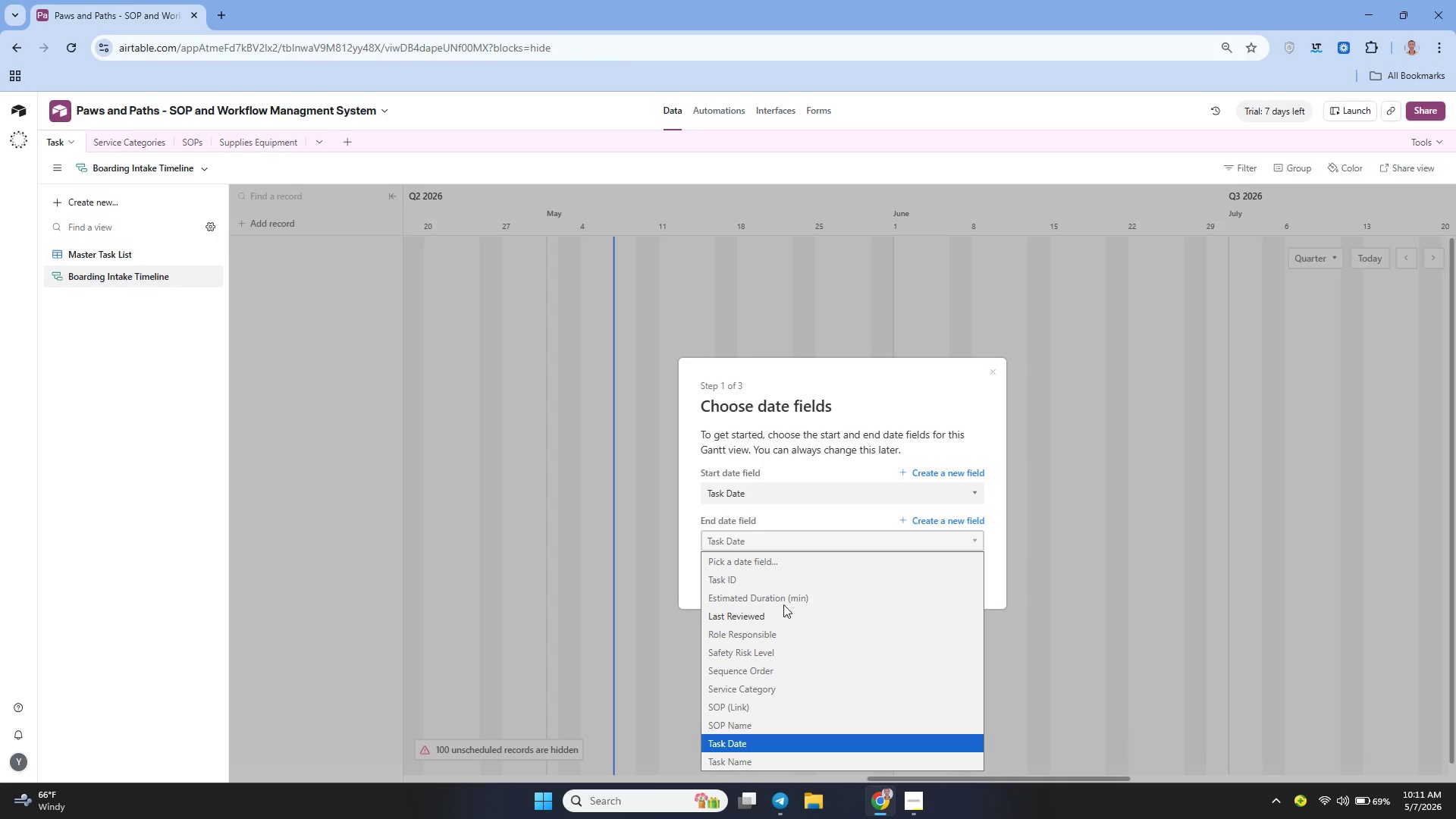 
wait(7.12)
 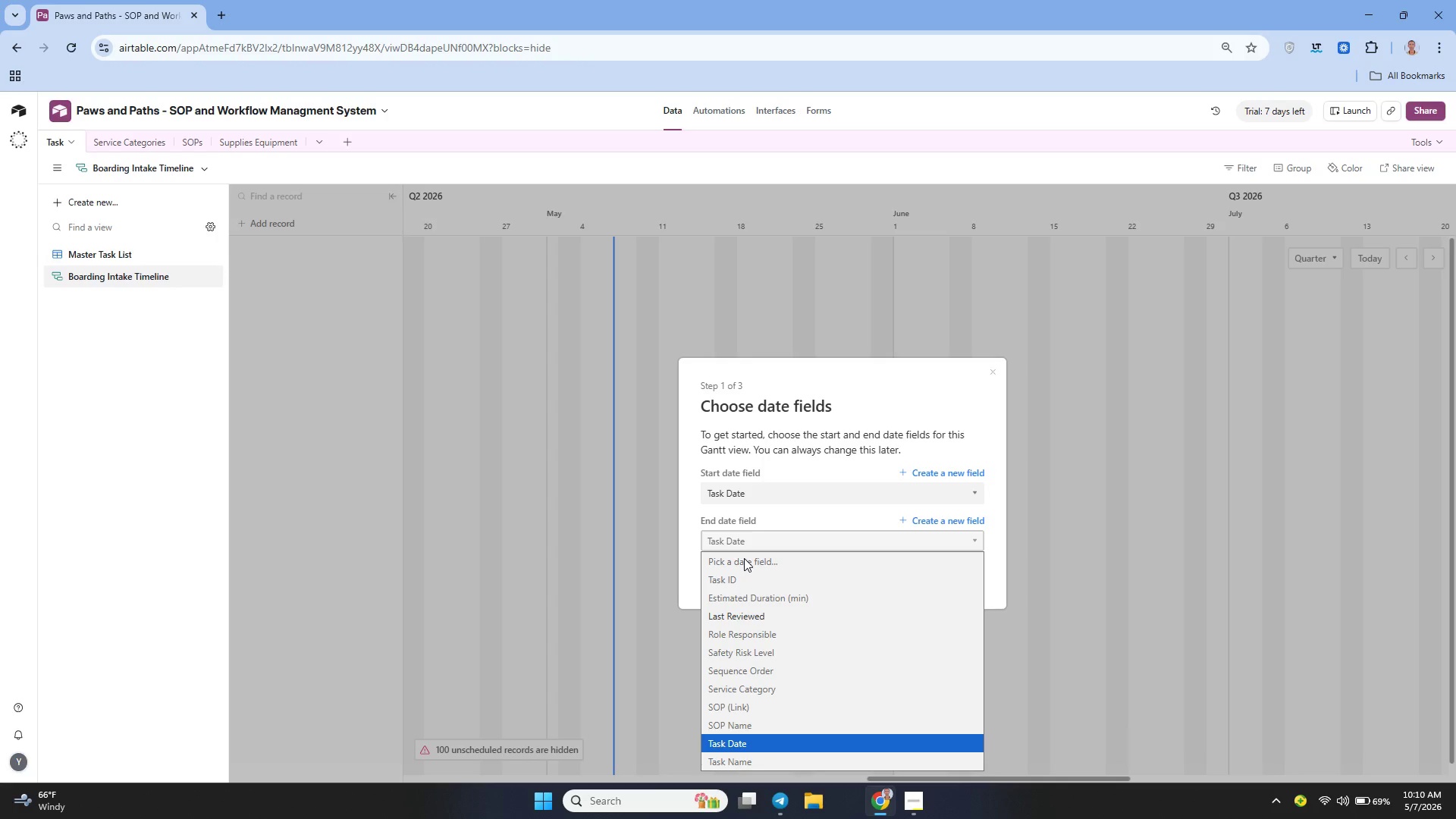 
left_click([693, 535])
 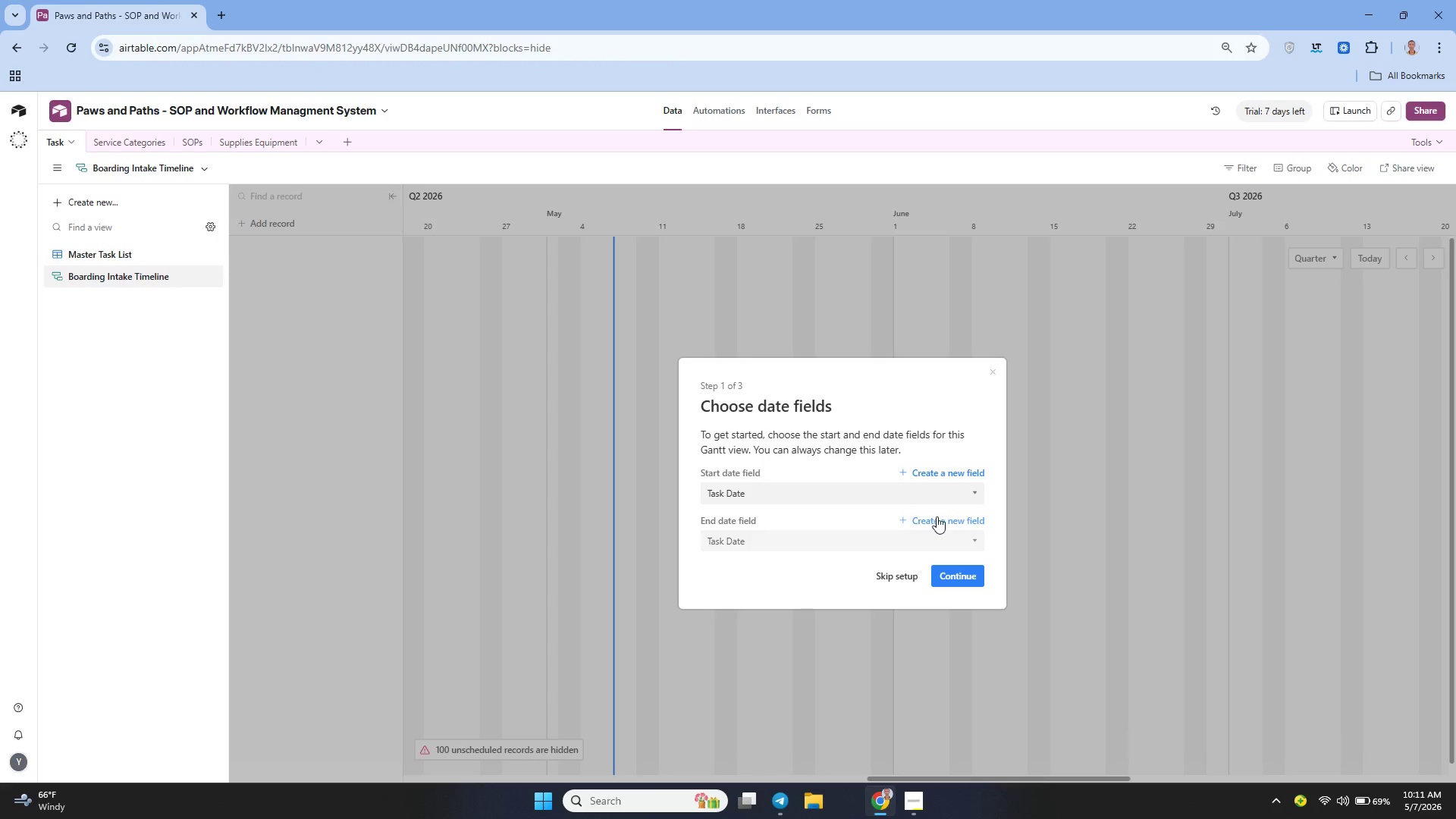 
left_click([932, 516])
 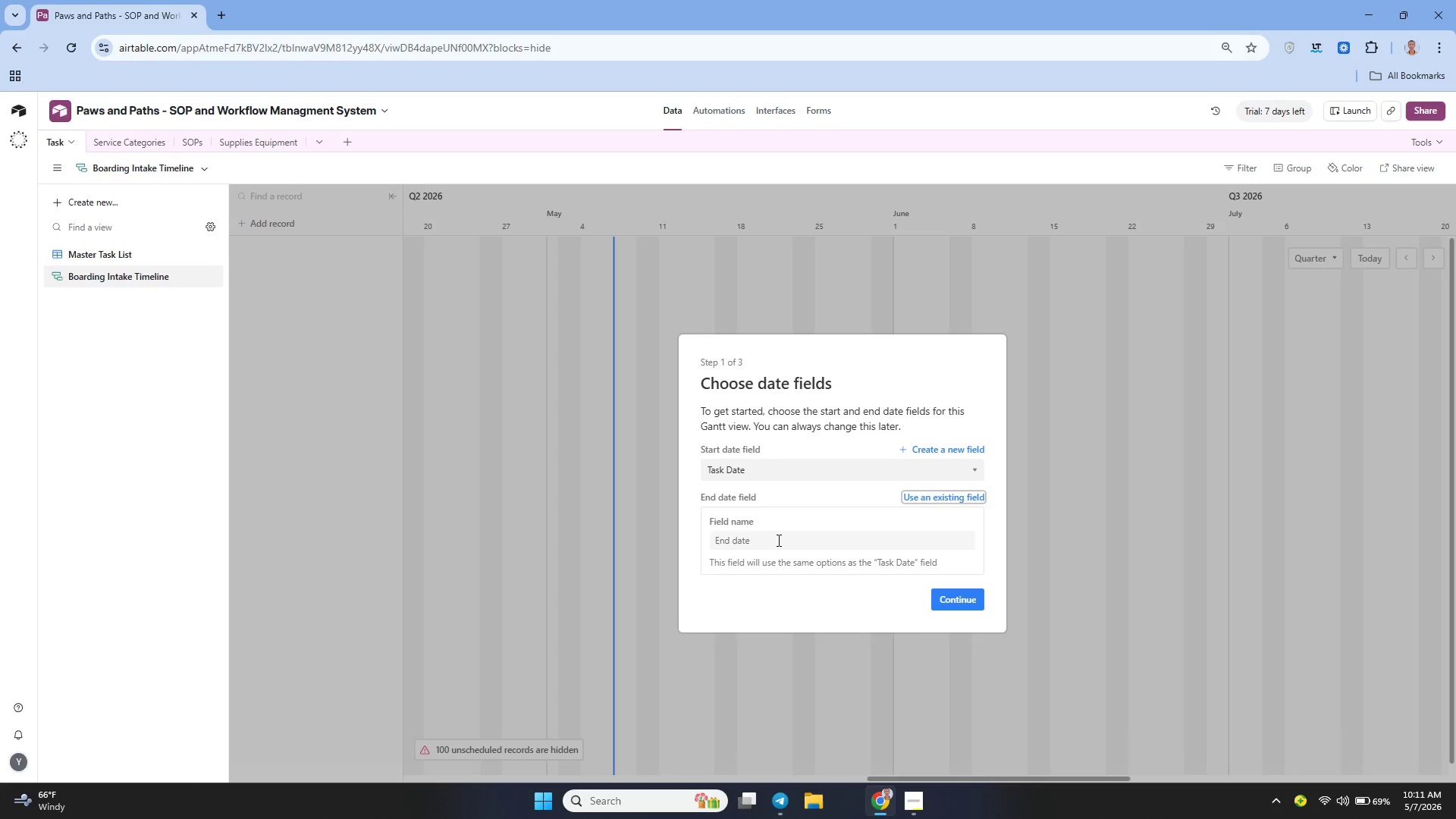 
left_click([785, 538])
 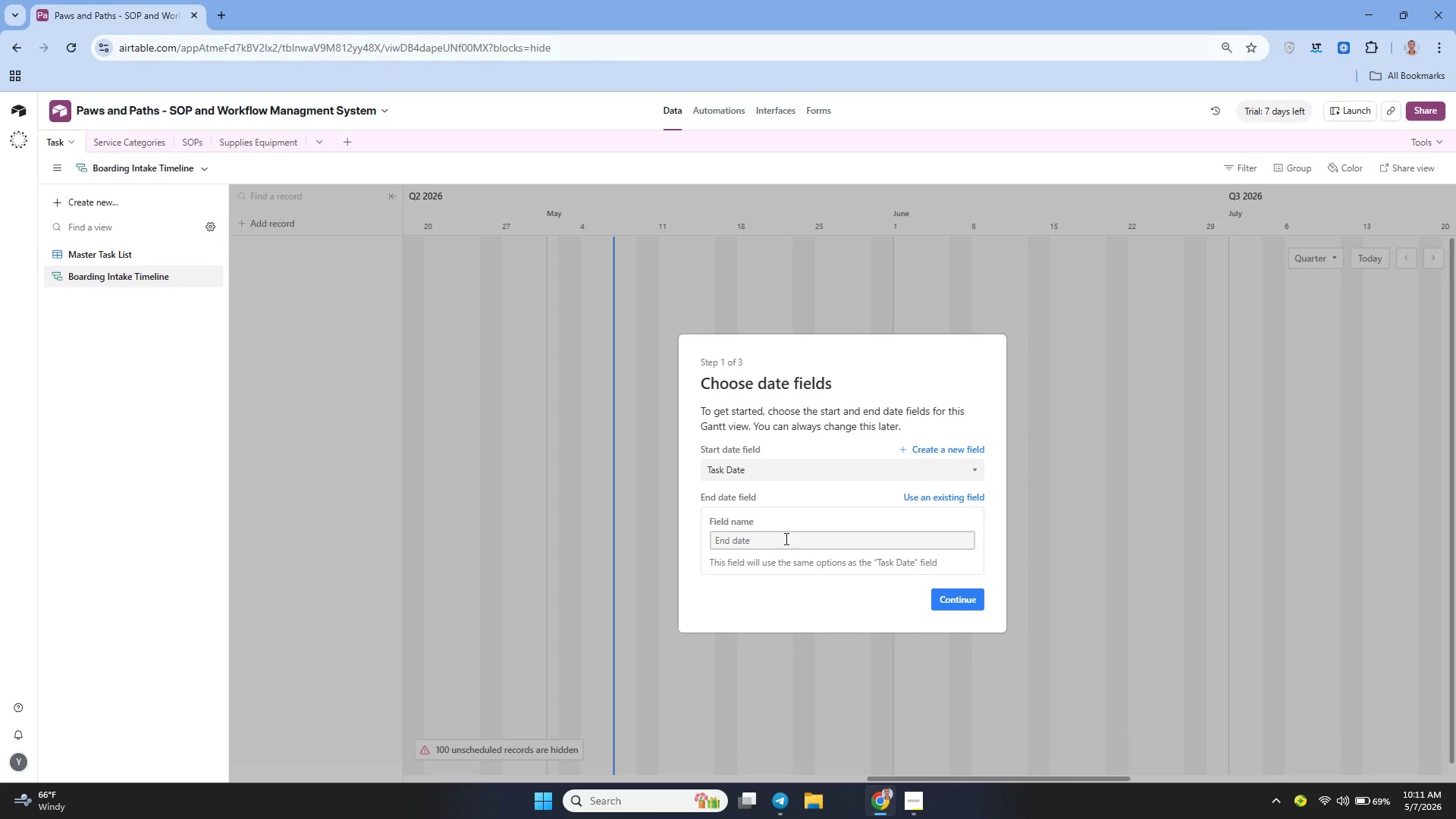 
key(Backspace)
 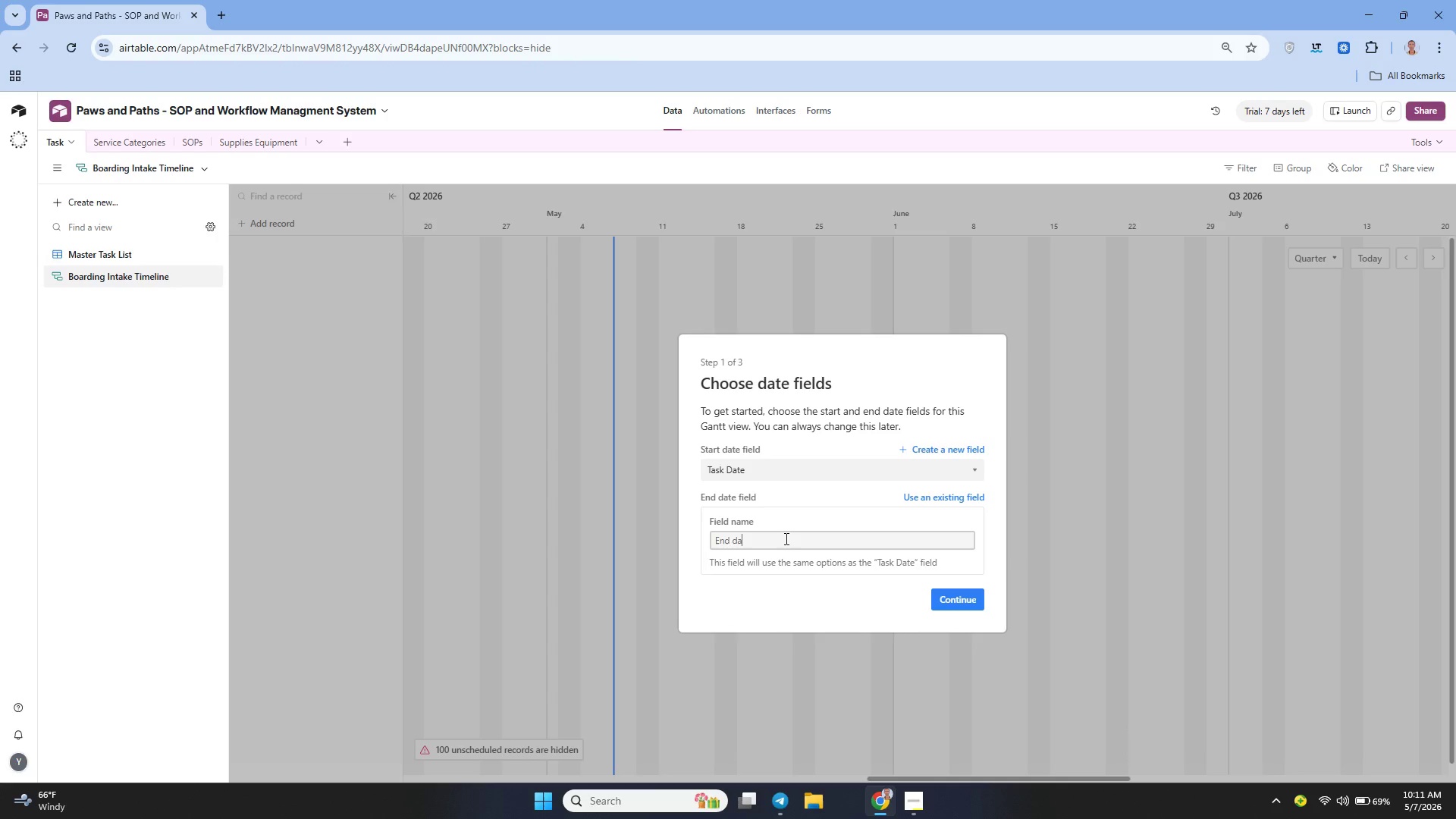 
key(Backspace)
 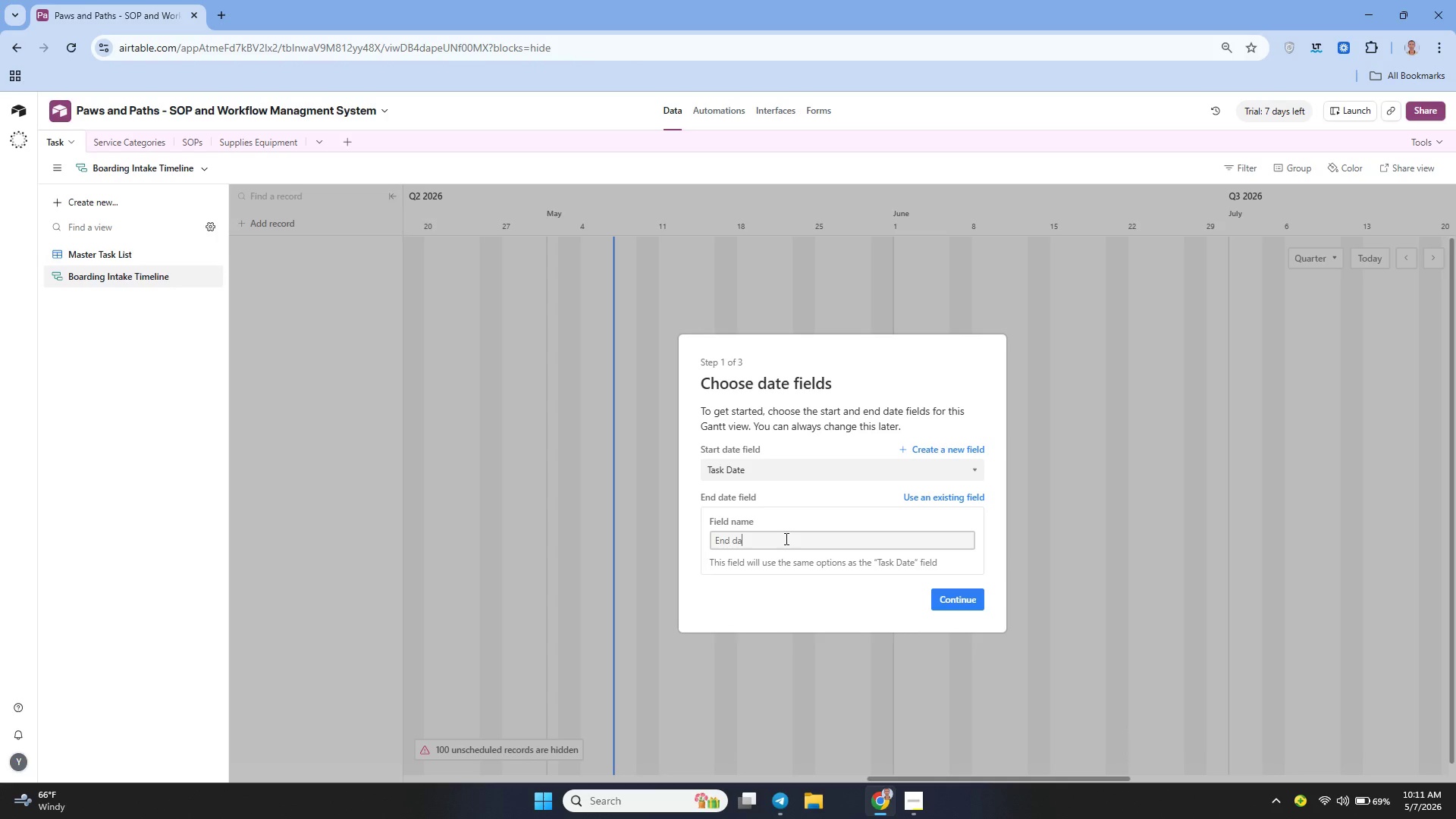 
key(Backspace)
 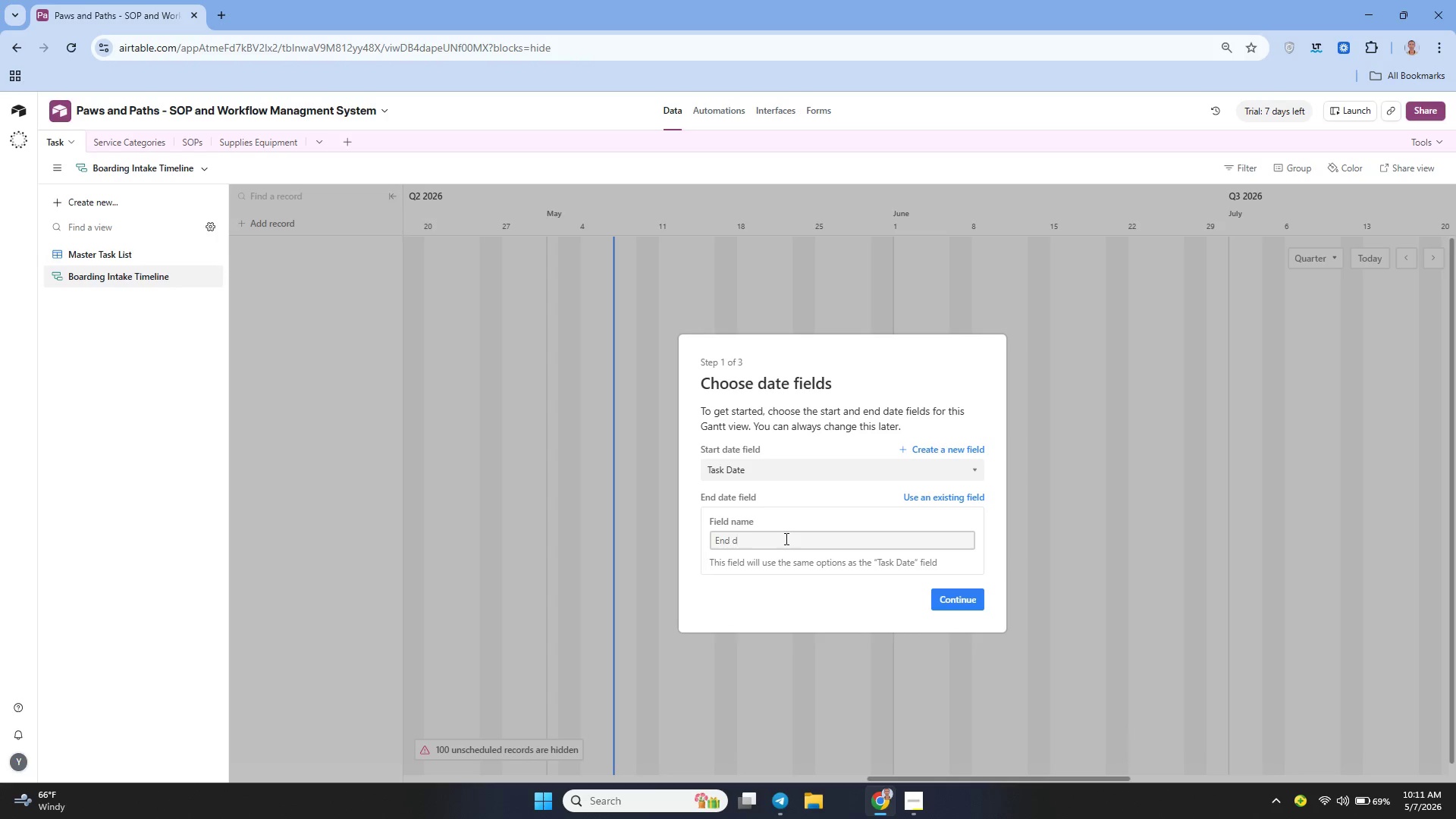 
key(Backspace)
 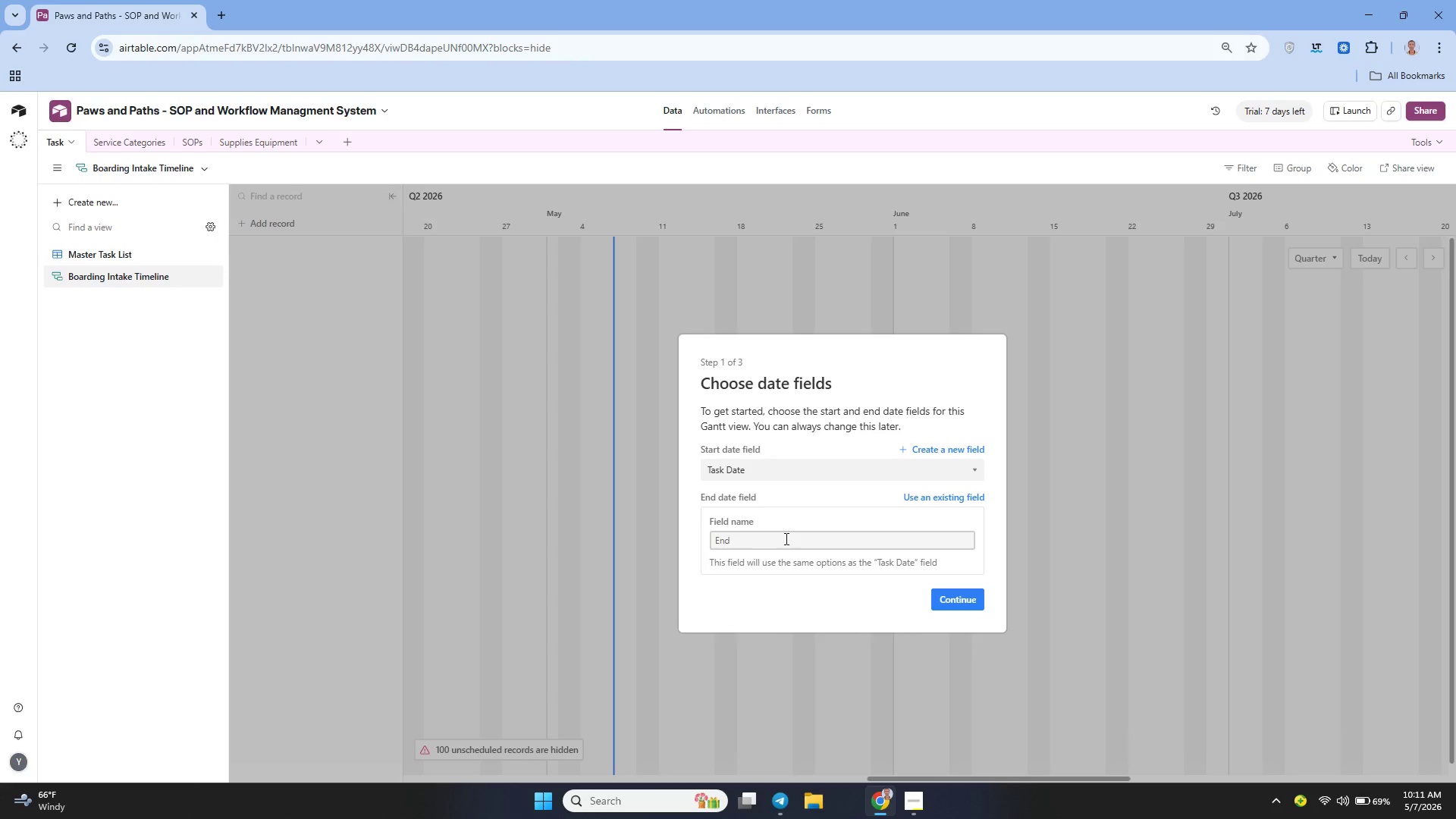 
key(Backspace)
 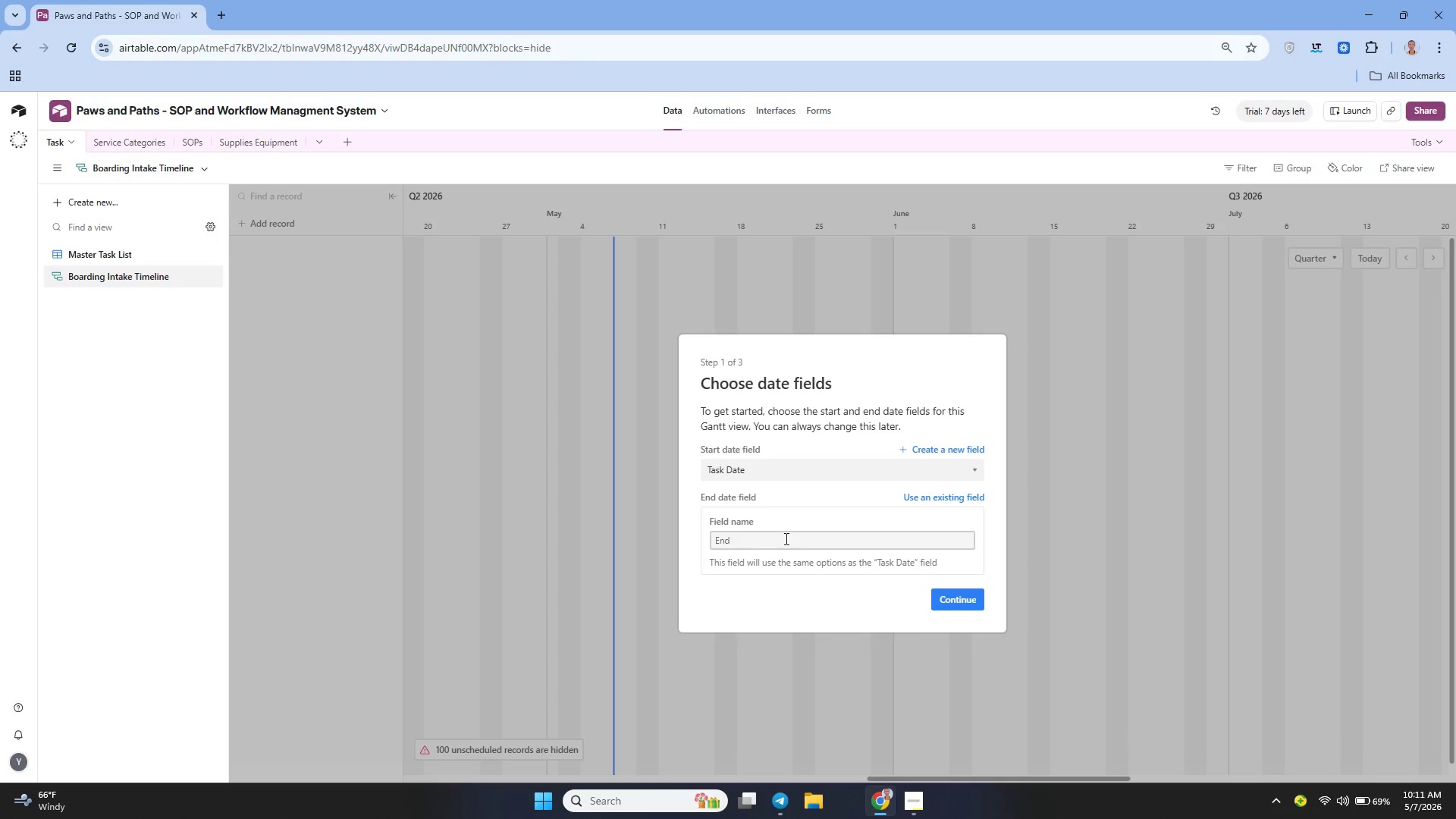 
key(Backspace)
 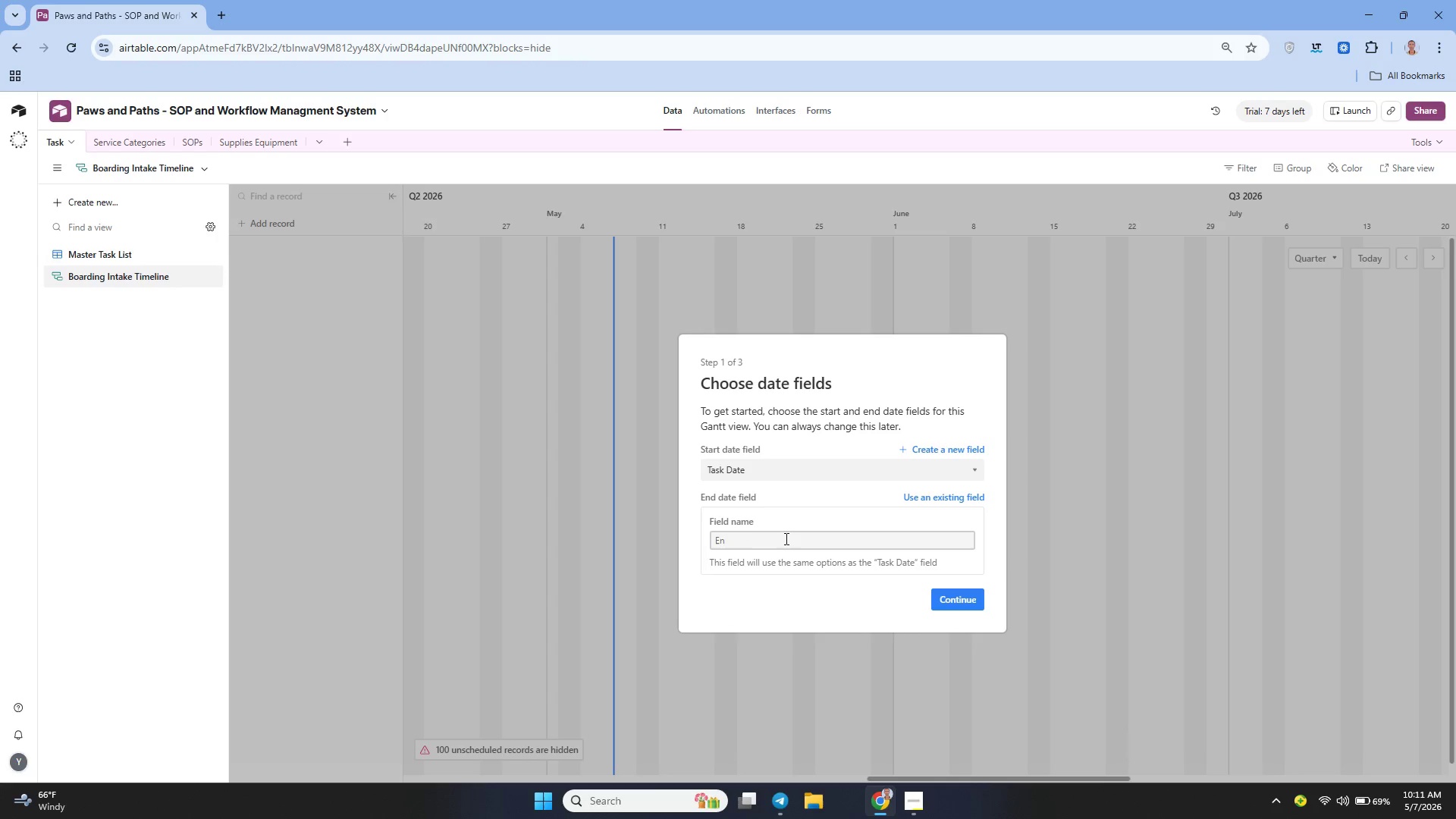 
key(Backspace)
 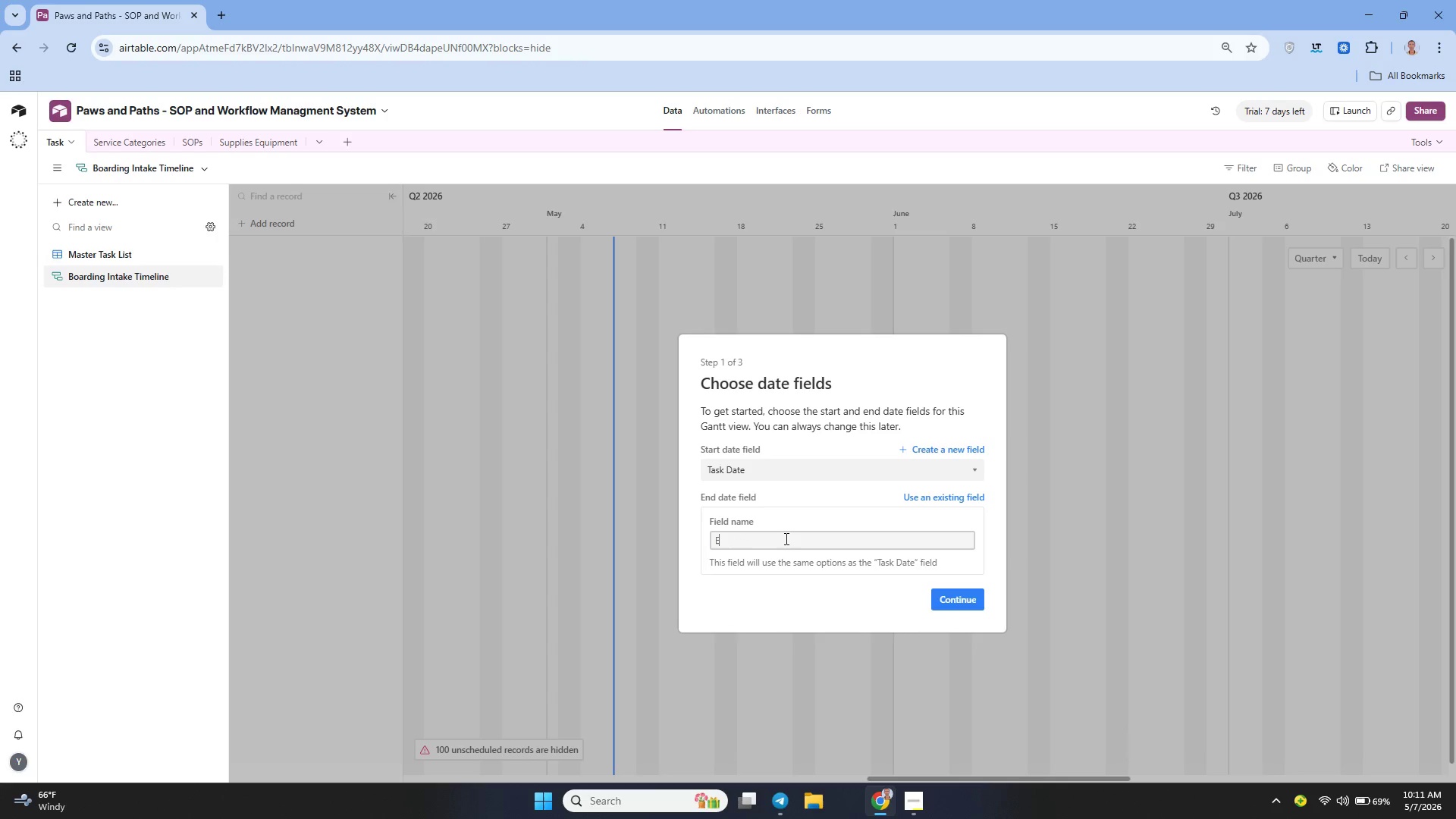 
key(Backspace)
 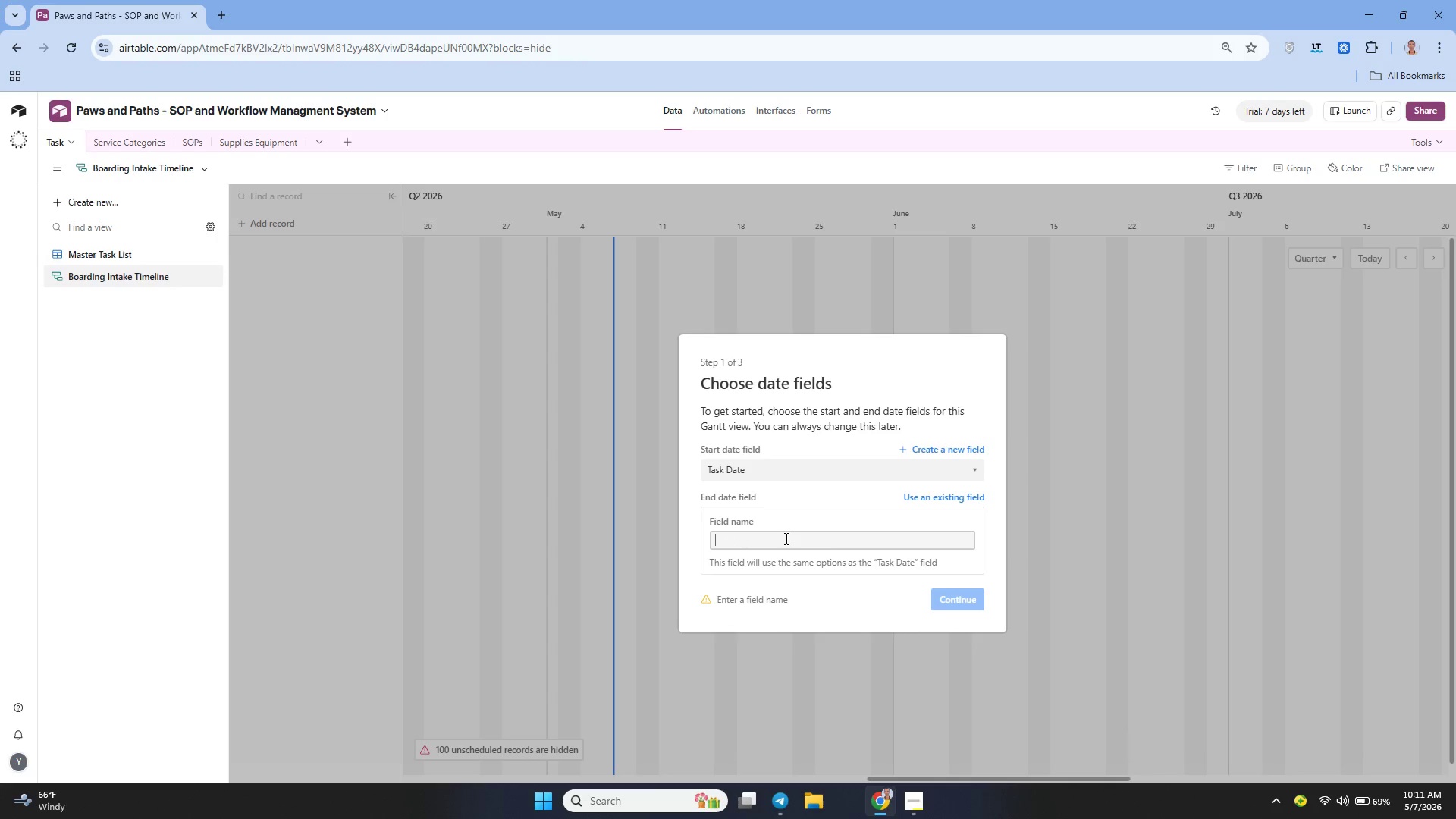 
key(Backspace)
 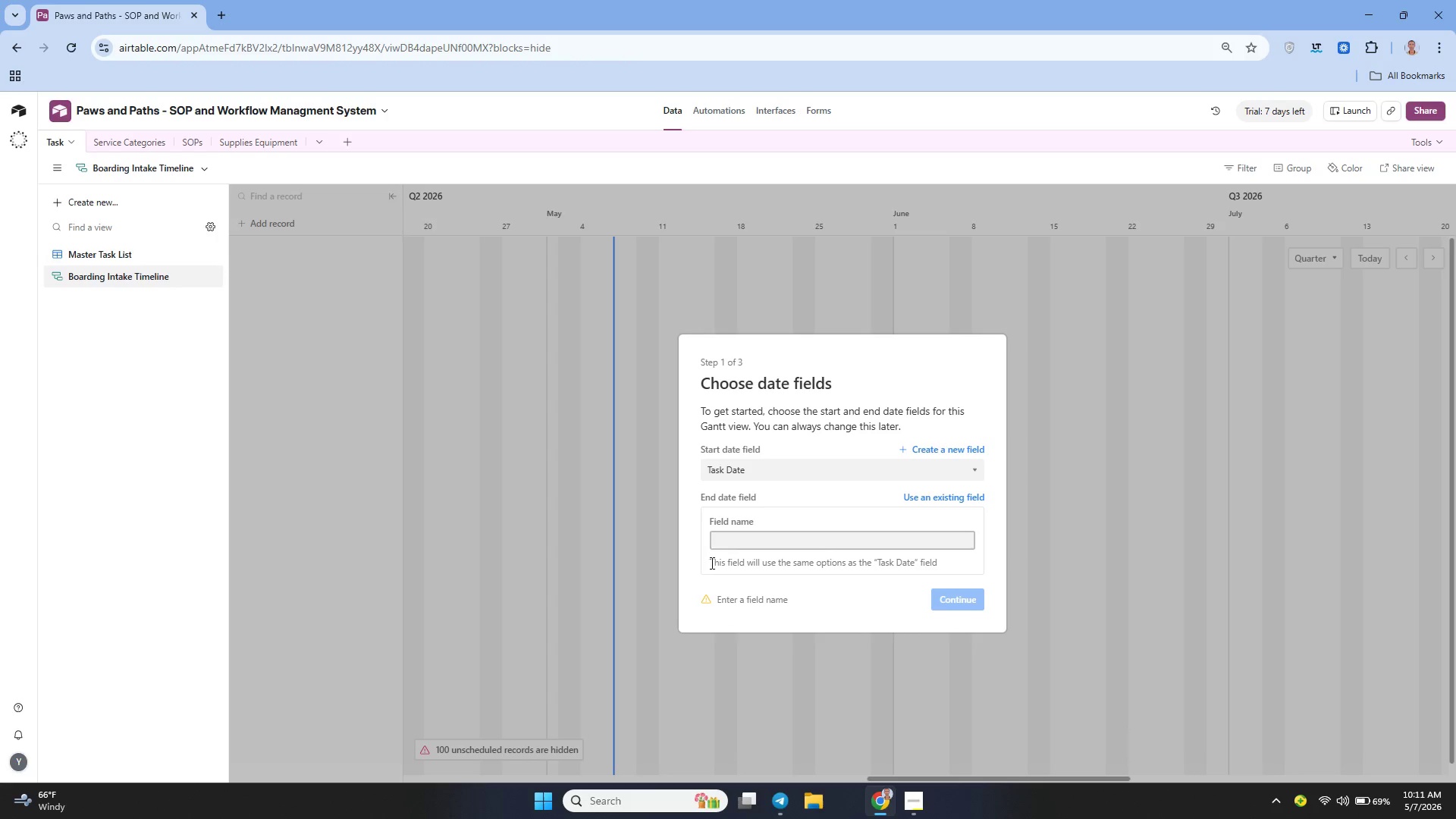 
left_click([704, 560])
 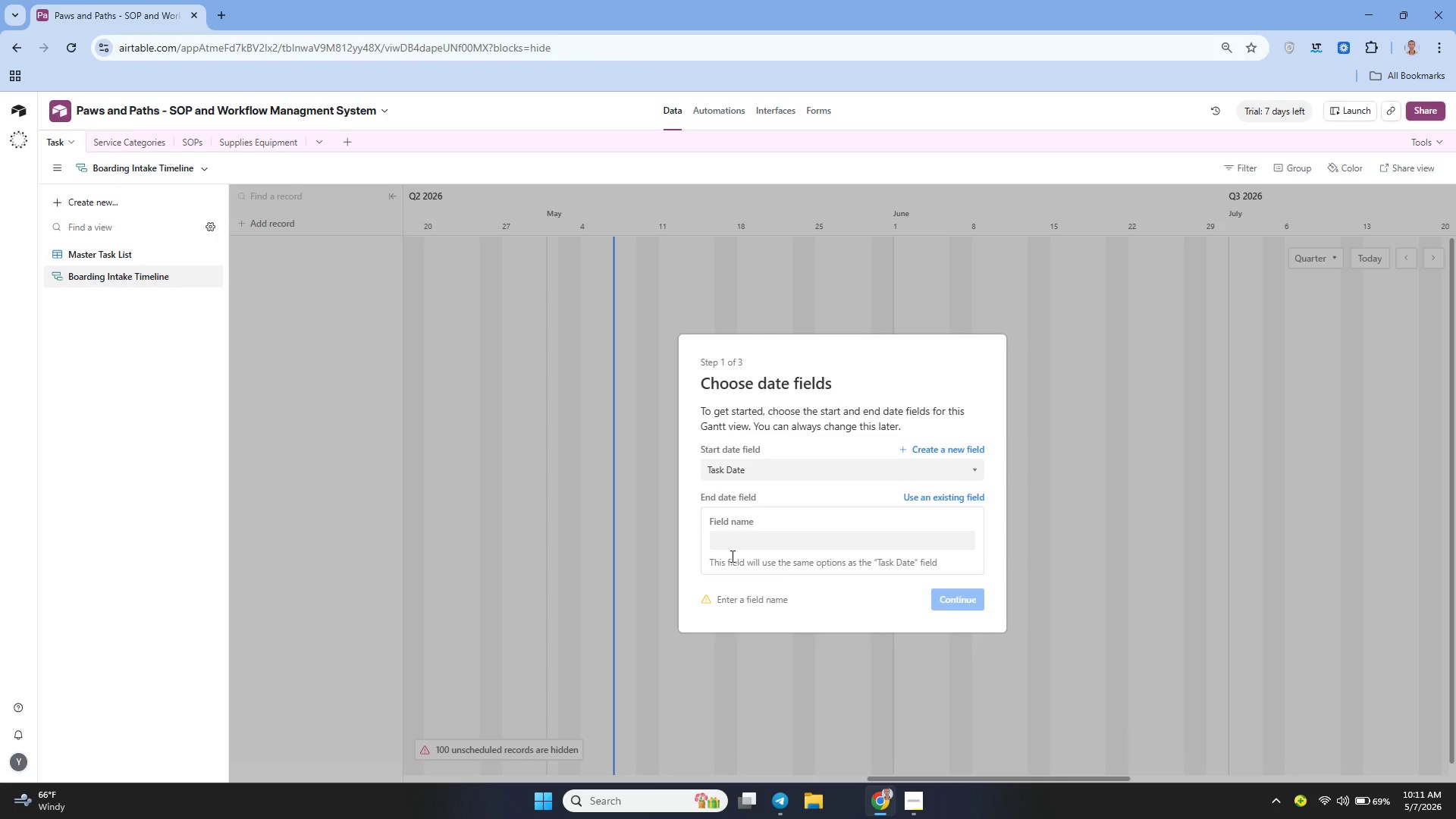 
wait(12.81)
 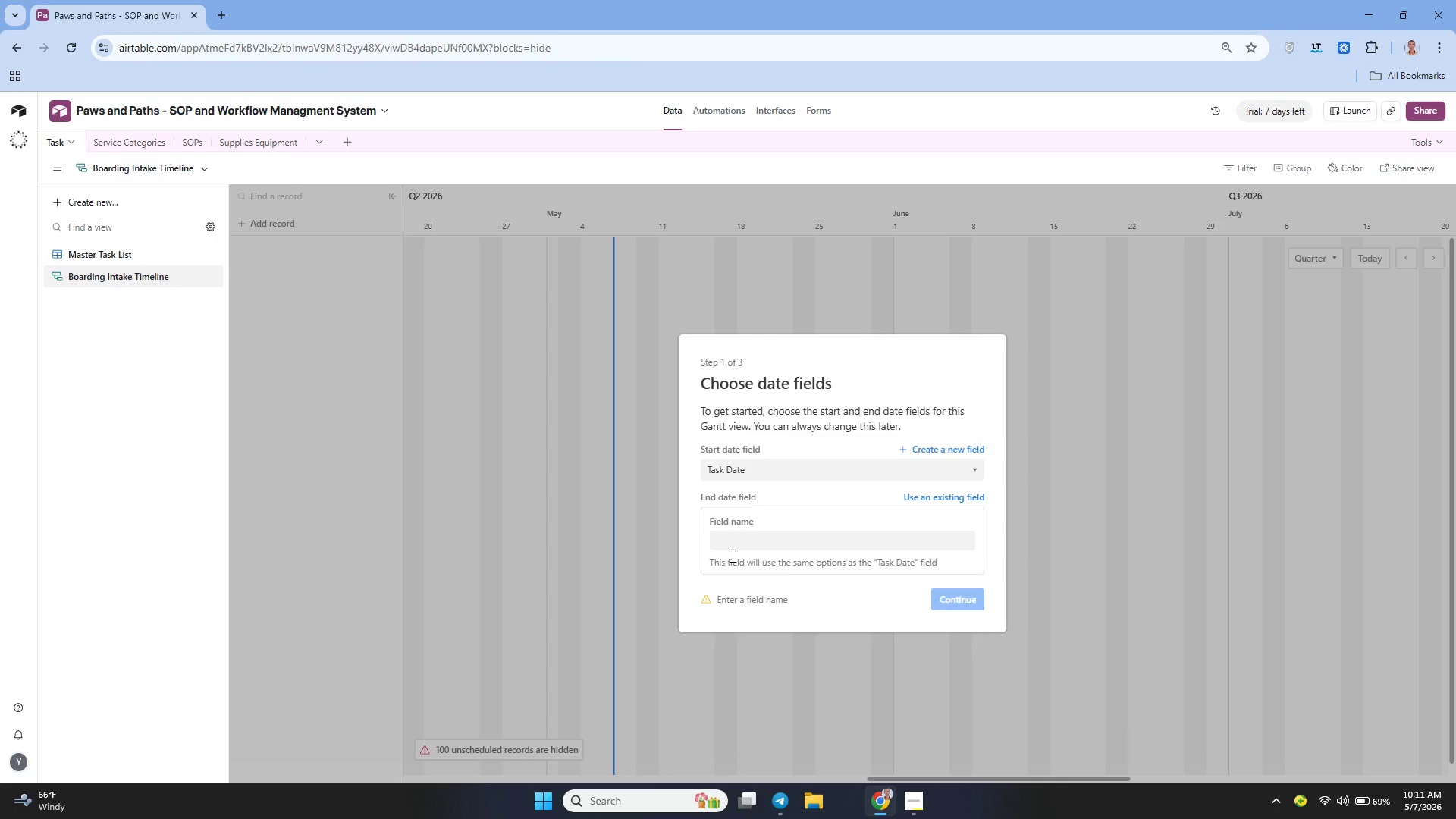 
left_click([950, 601])
 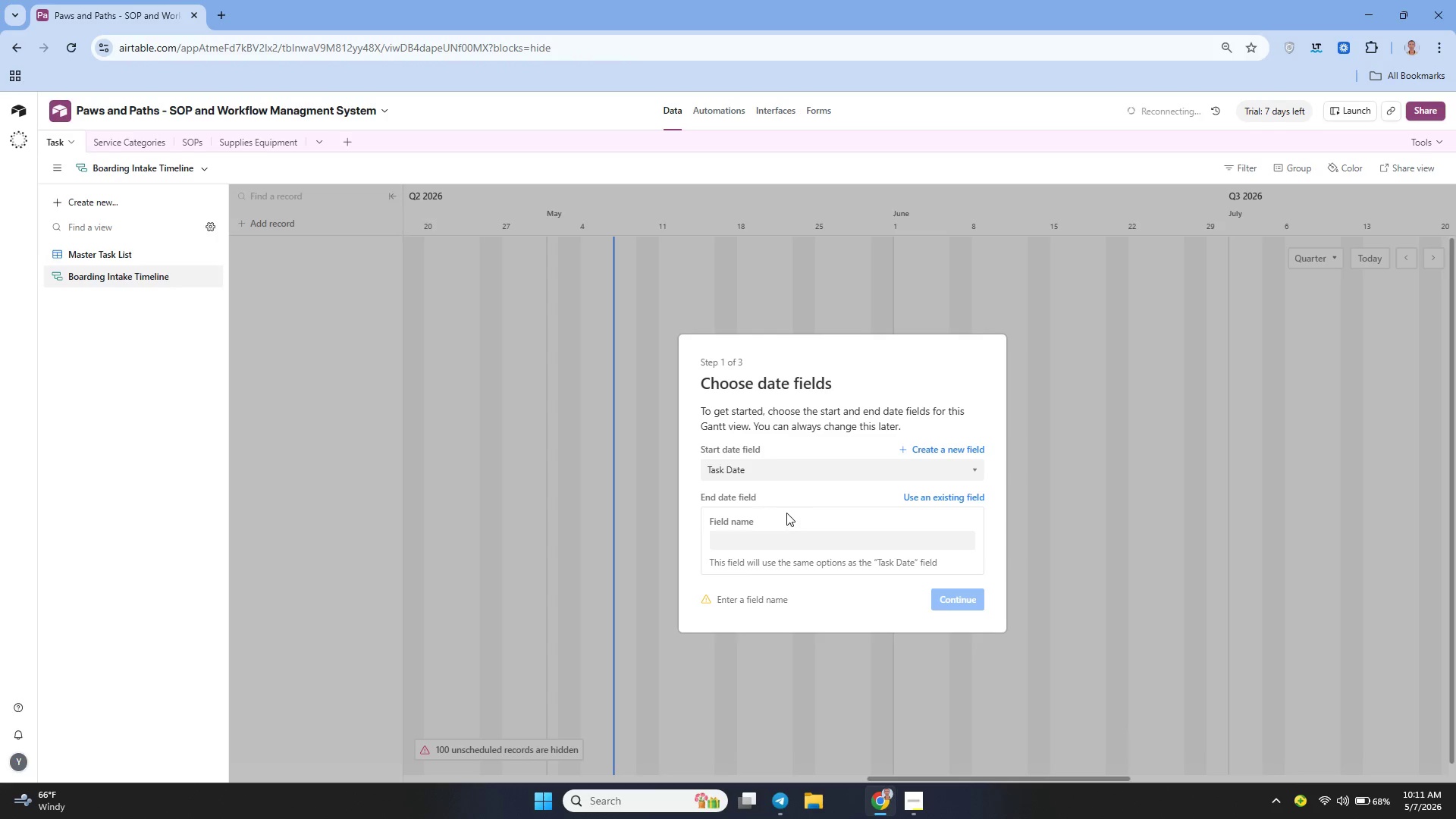 
wait(22.42)
 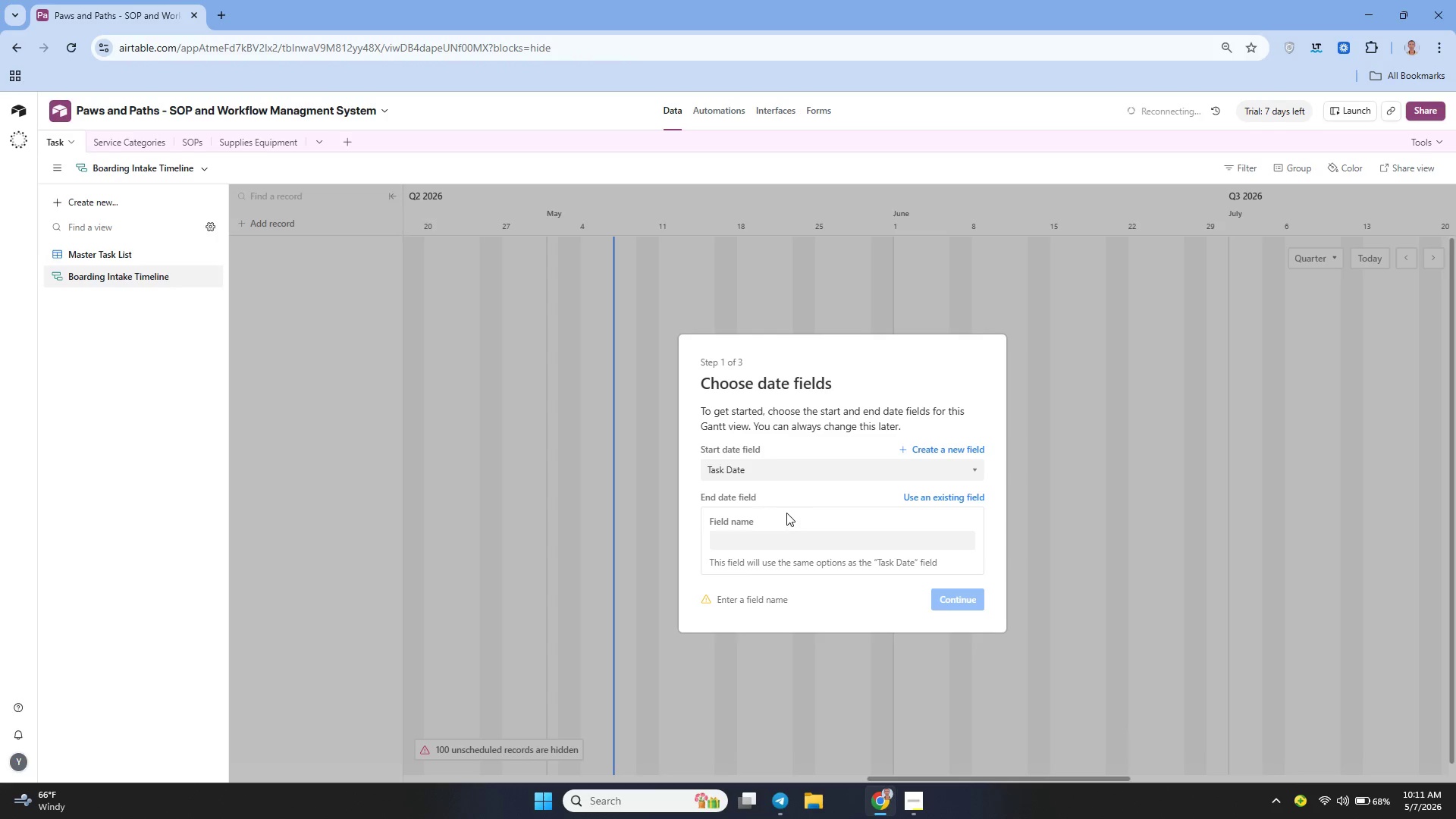 
left_click([919, 794])